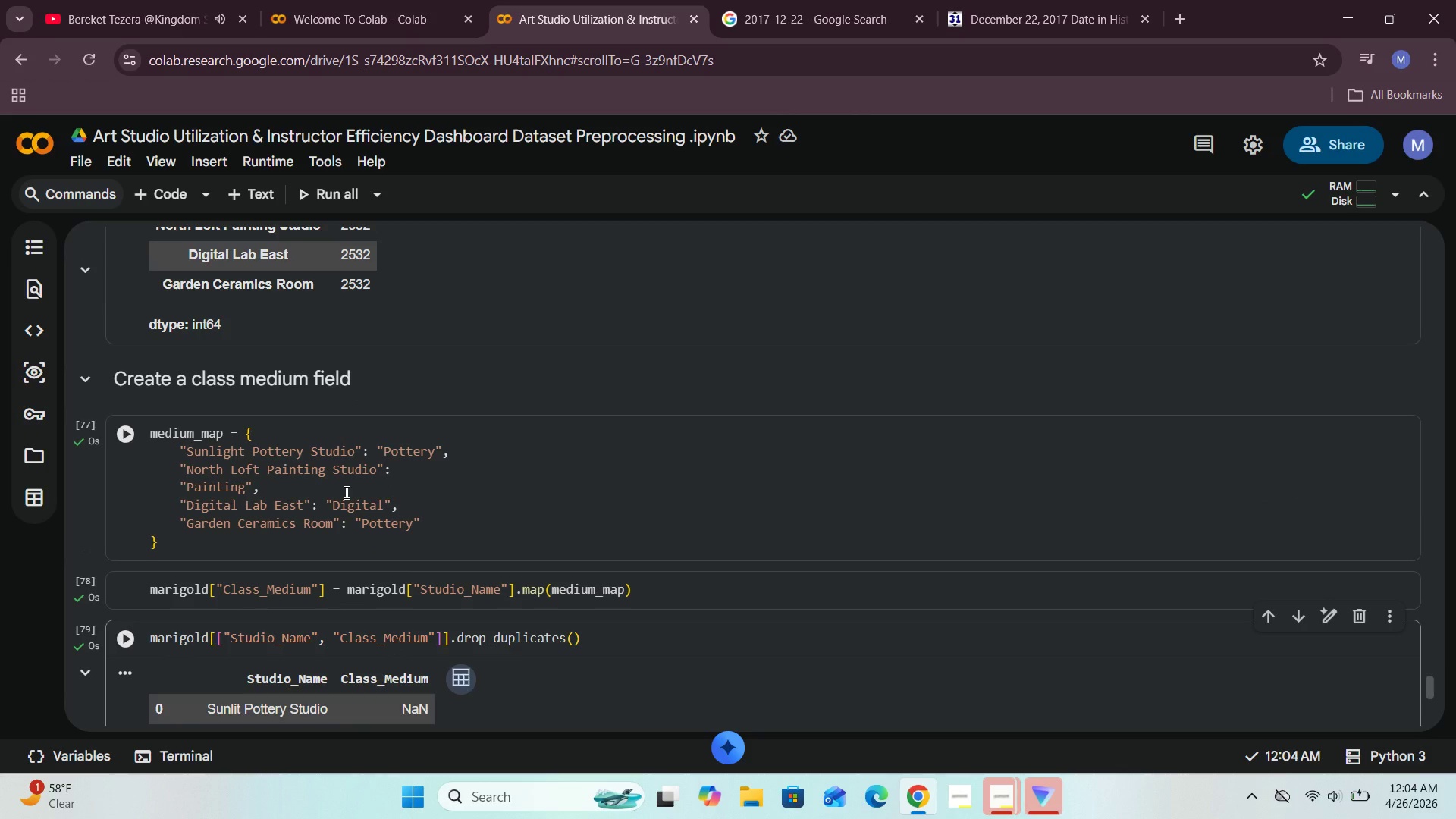 
scroll: coordinate [352, 488], scroll_direction: up, amount: 4.0
 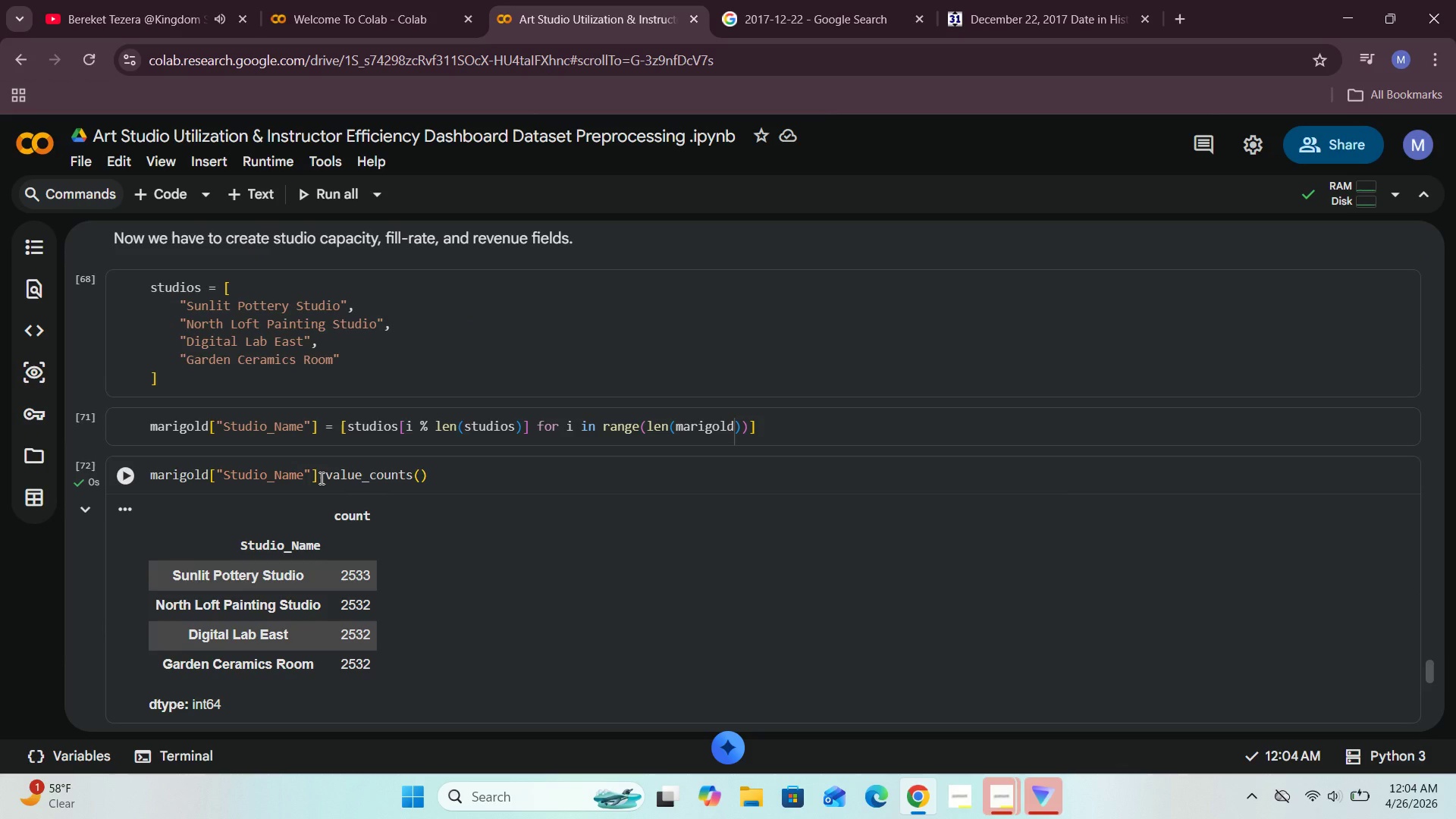 
left_click_drag(start_coordinate=[318, 475], to_coordinate=[148, 482])
 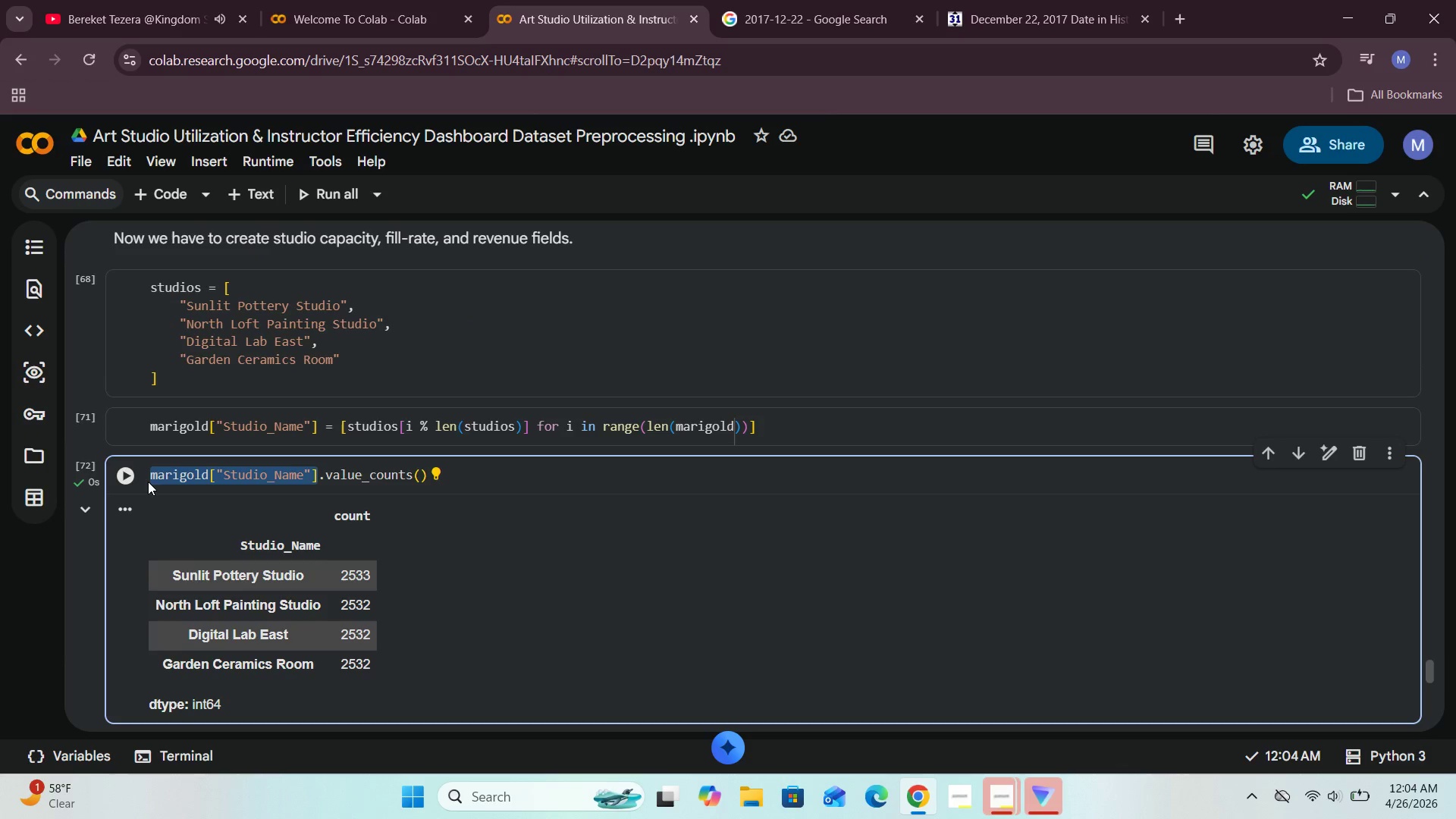 
key(Control+C)
 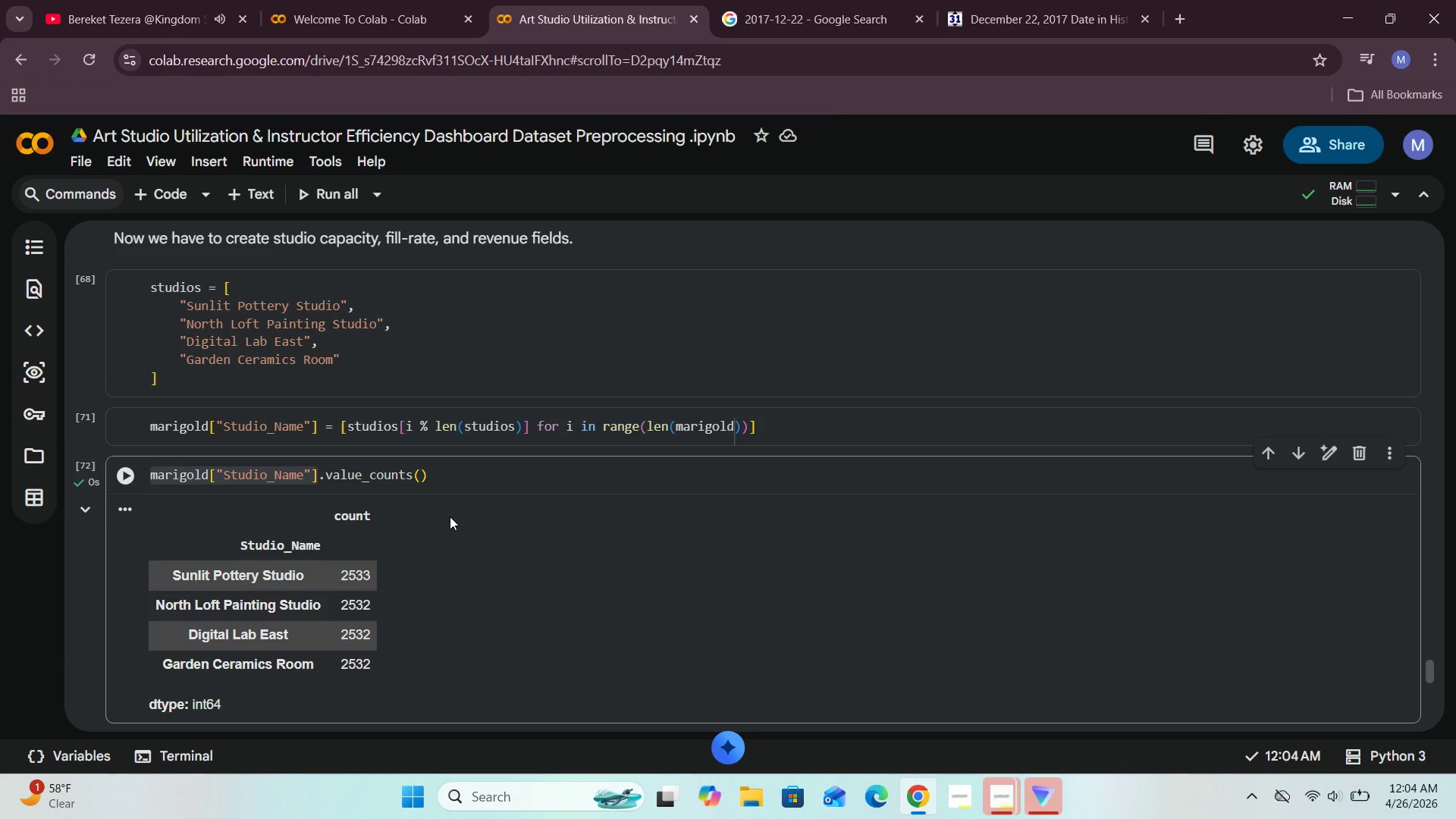 
scroll: coordinate [450, 516], scroll_direction: down, amount: 5.0
 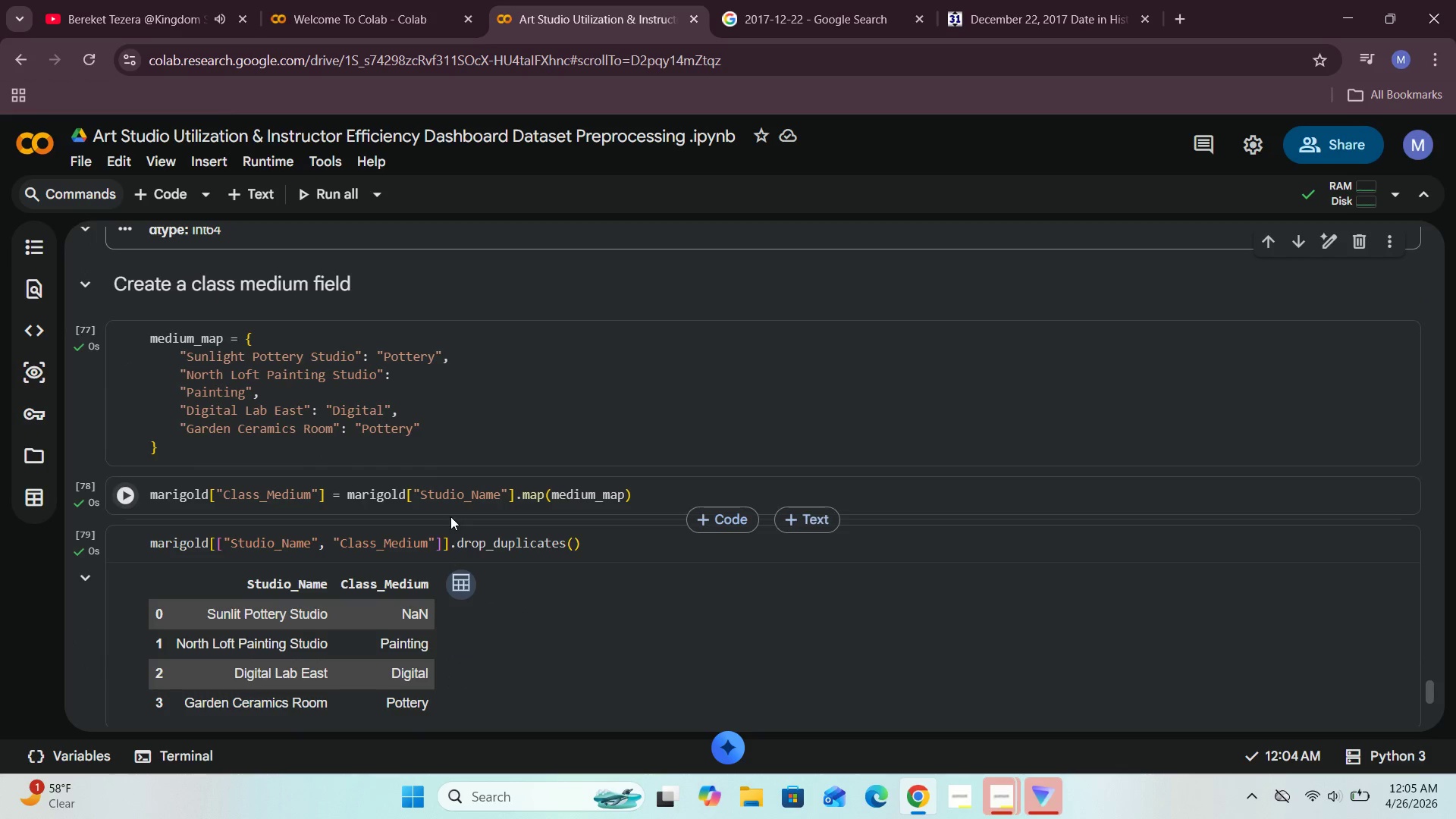 
scroll: coordinate [455, 494], scroll_direction: none, amount: 0.0
 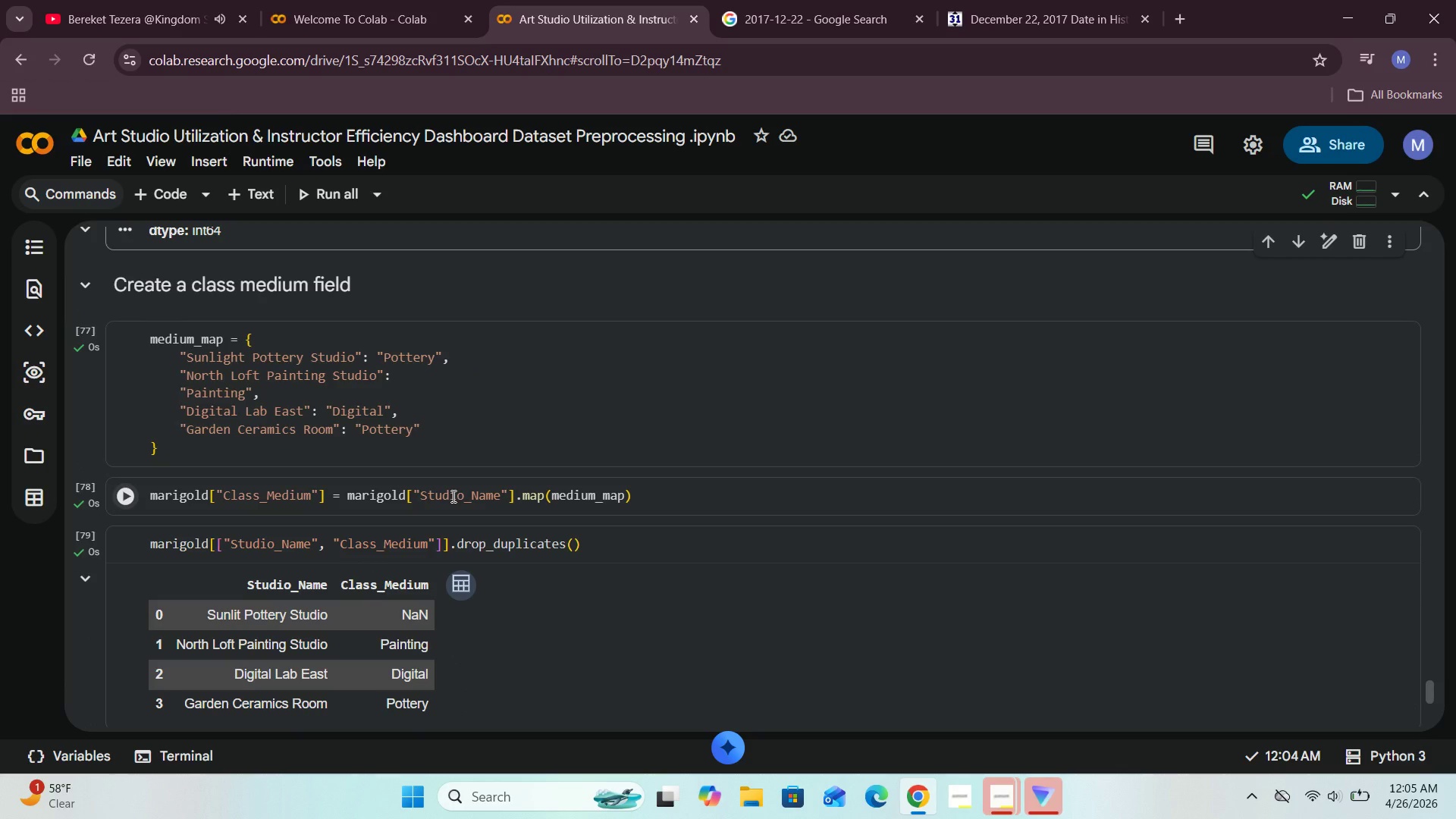 
scroll: coordinate [452, 496], scroll_direction: up, amount: 2.0
 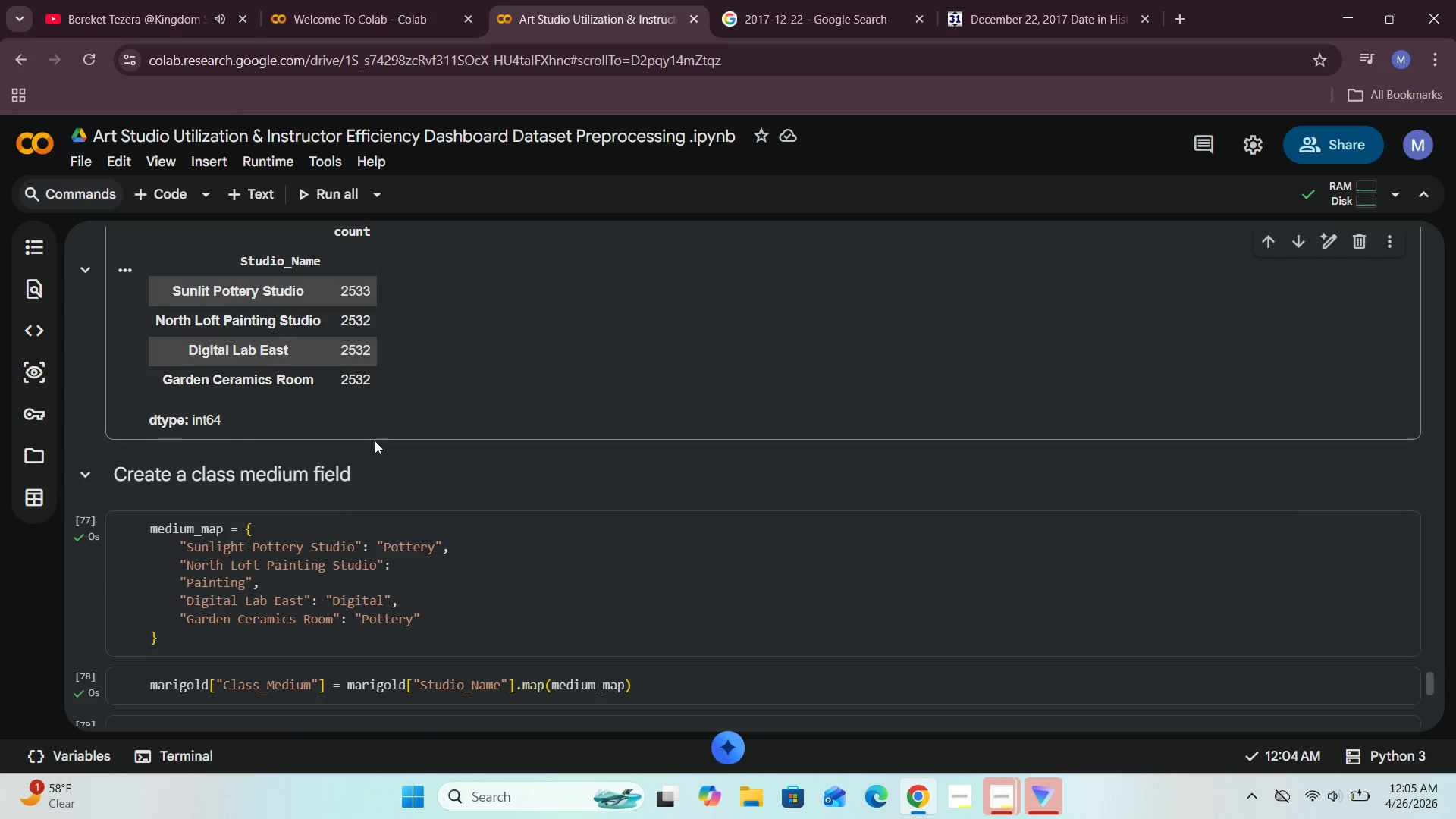 
scroll: coordinate [390, 438], scroll_direction: down, amount: 1.0
 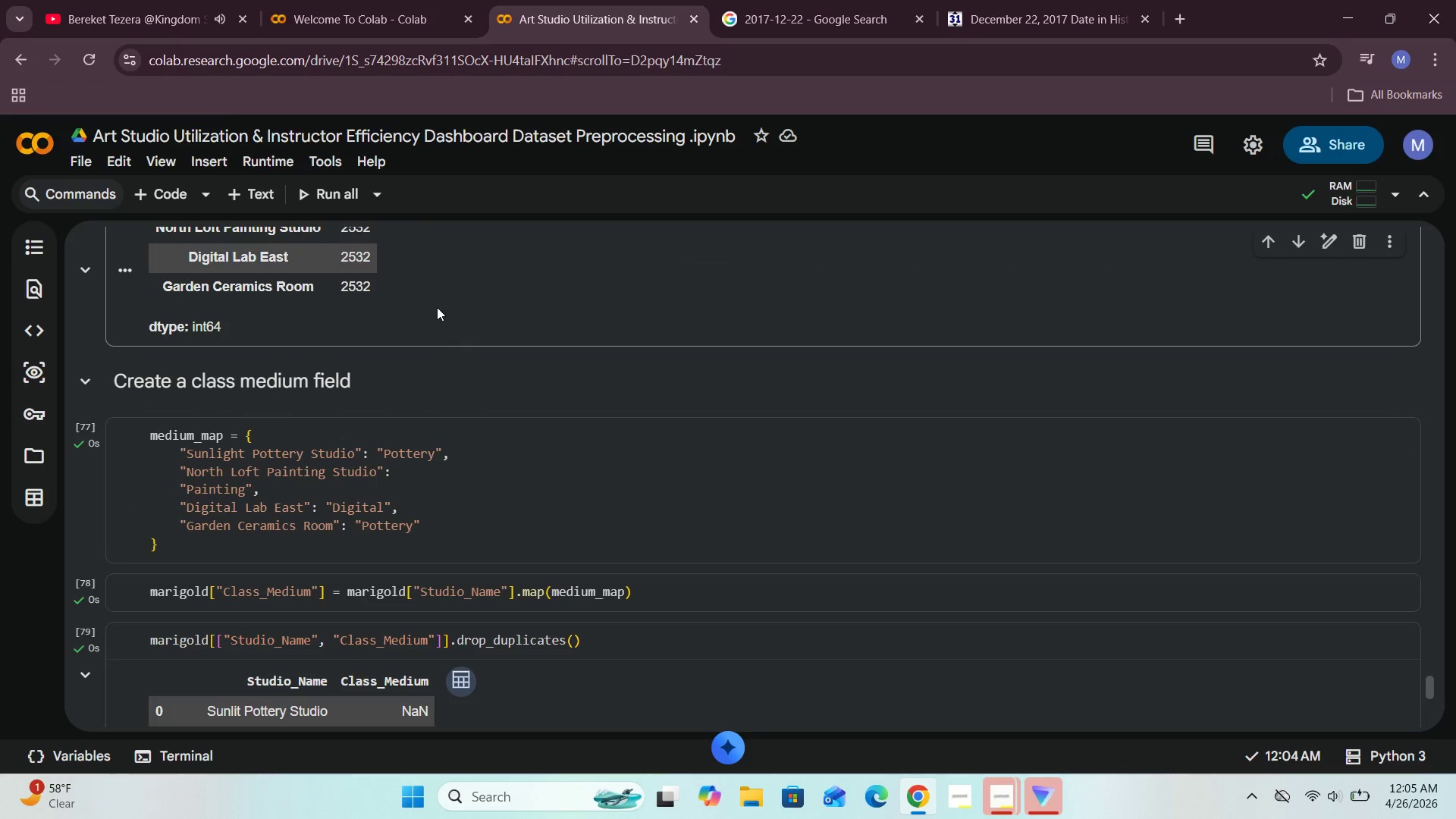 
left_click([435, 296])
 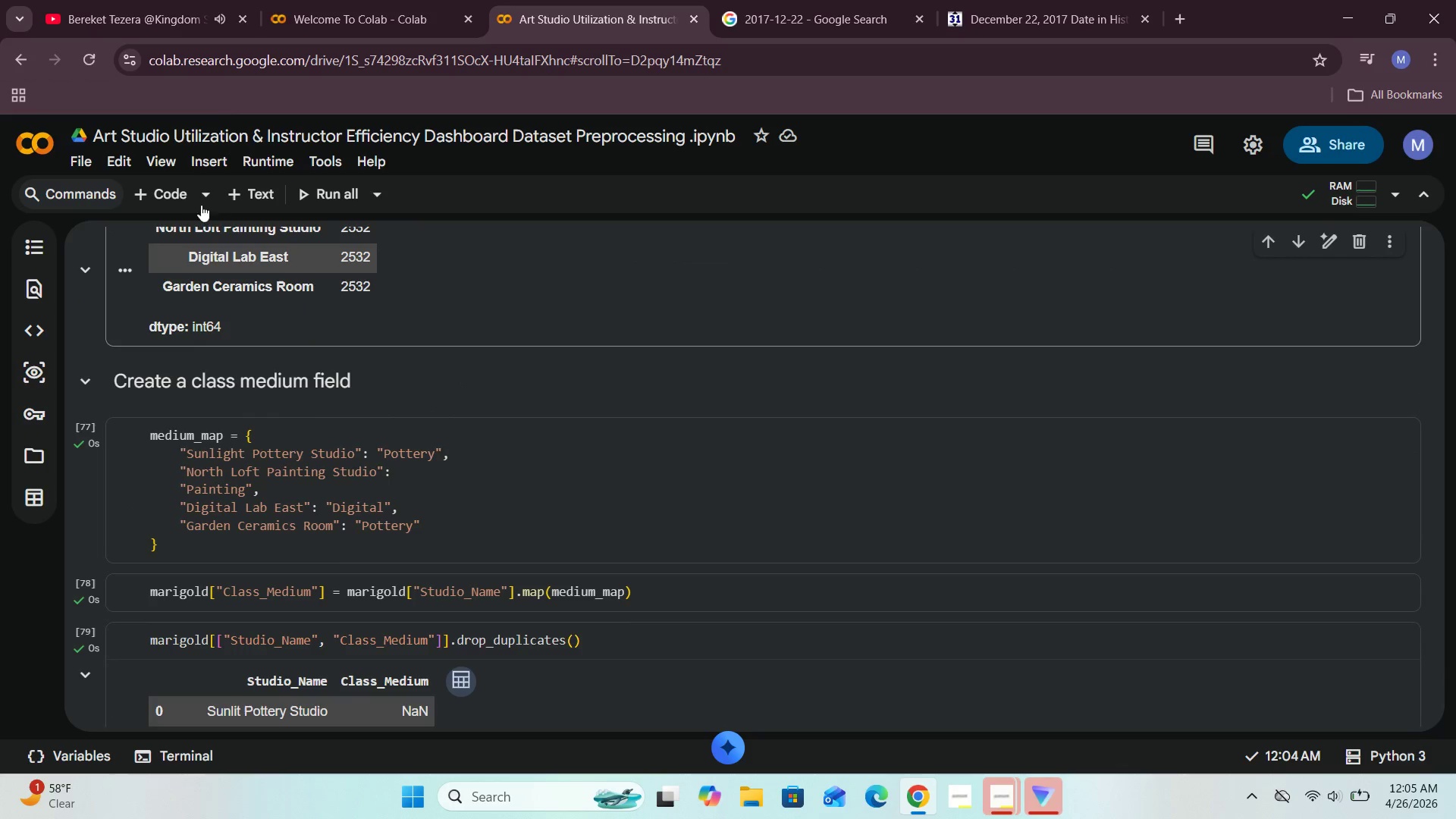 
left_click([170, 195])
 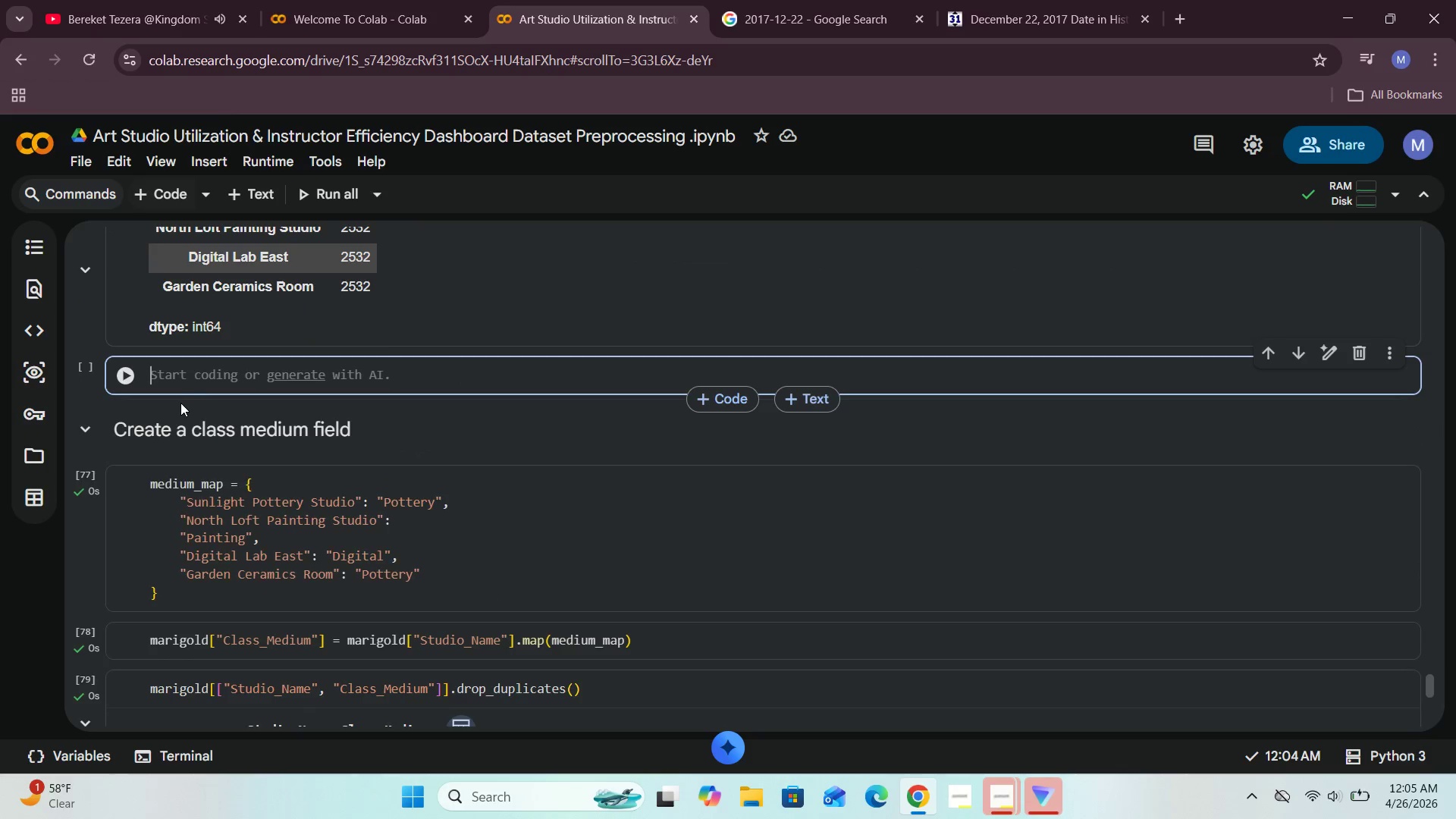 
left_click([181, 379])
 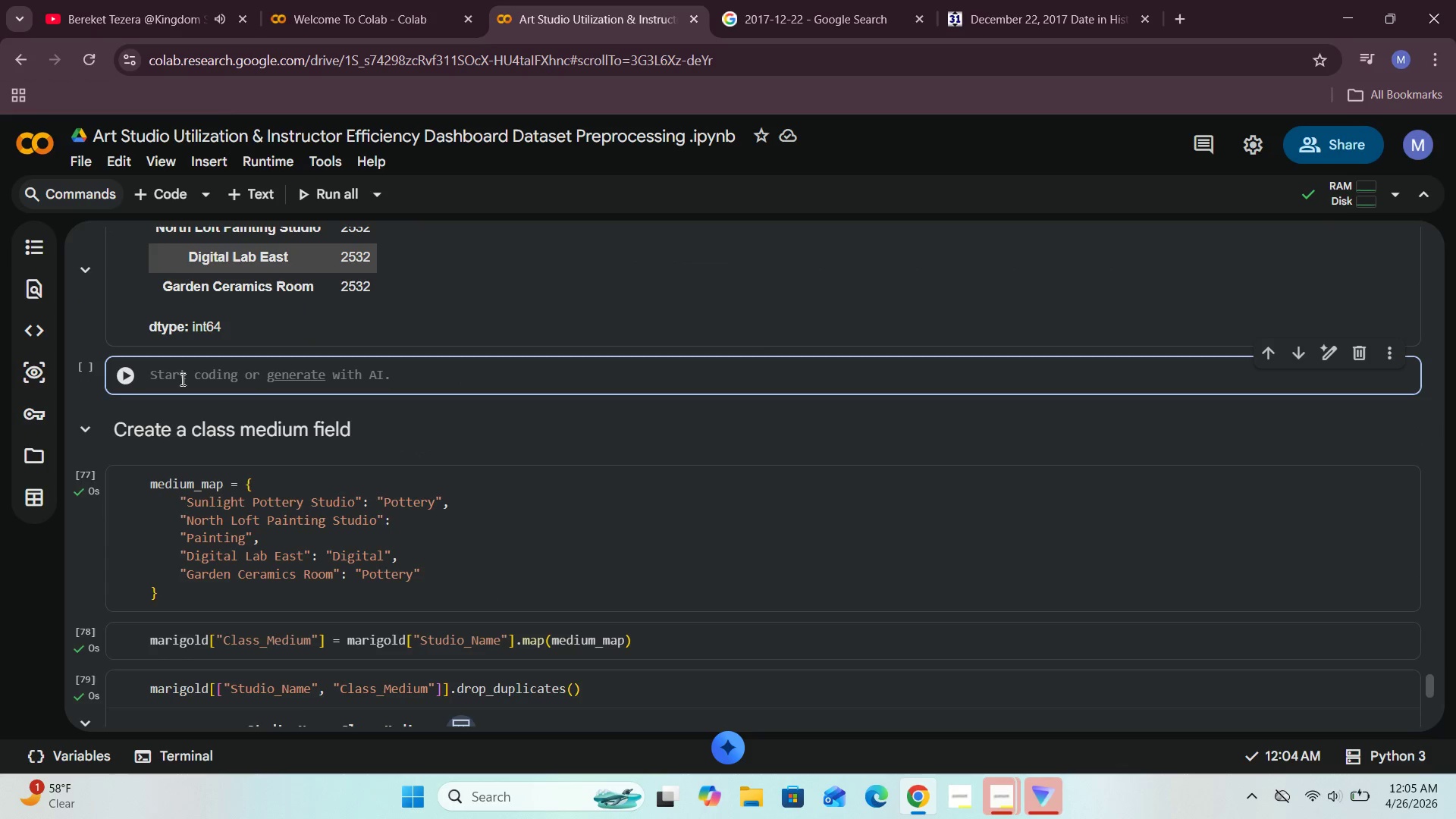 
key(Control+V)
 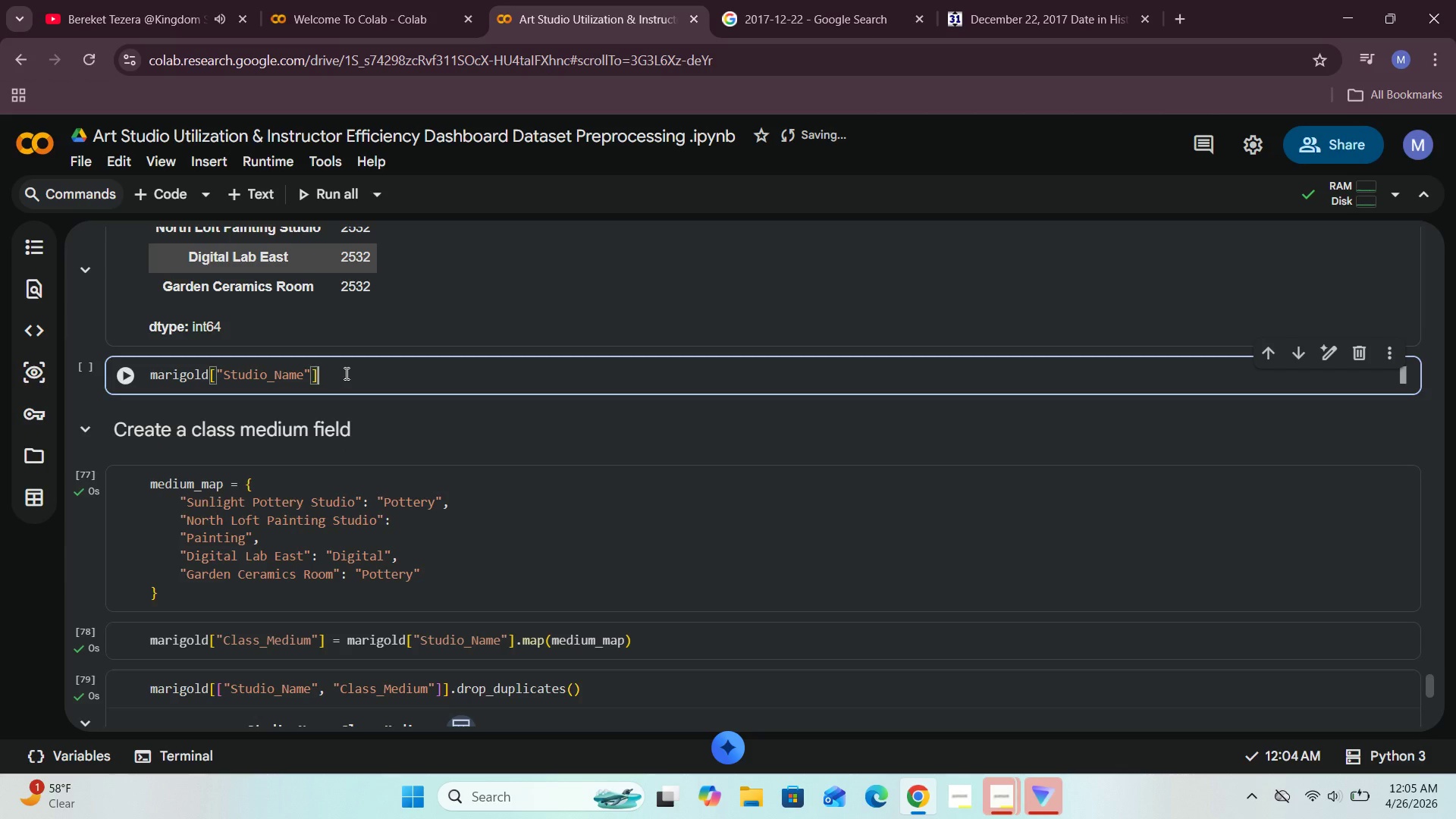 
key(Space)
 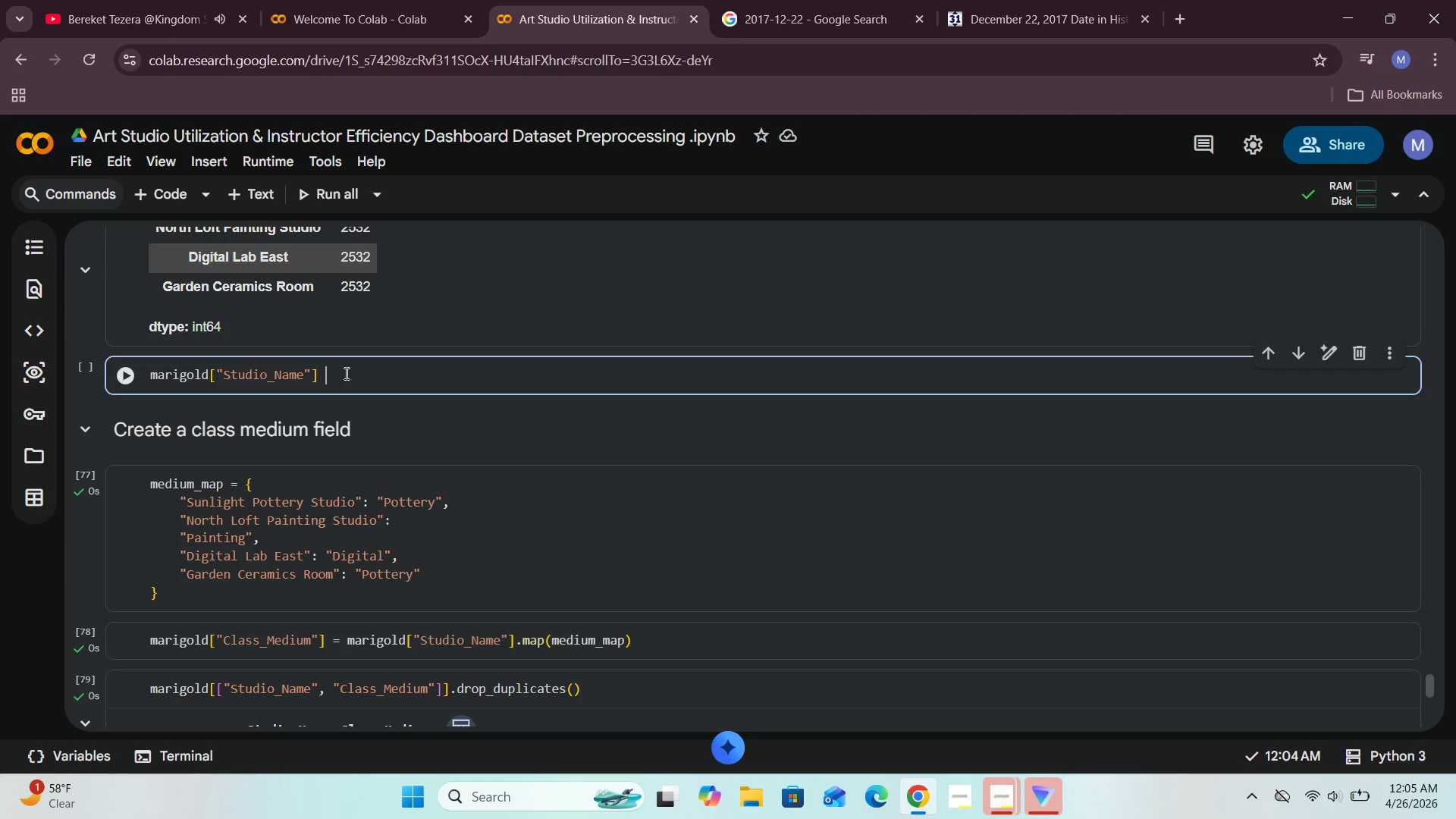 
key(Equal)
 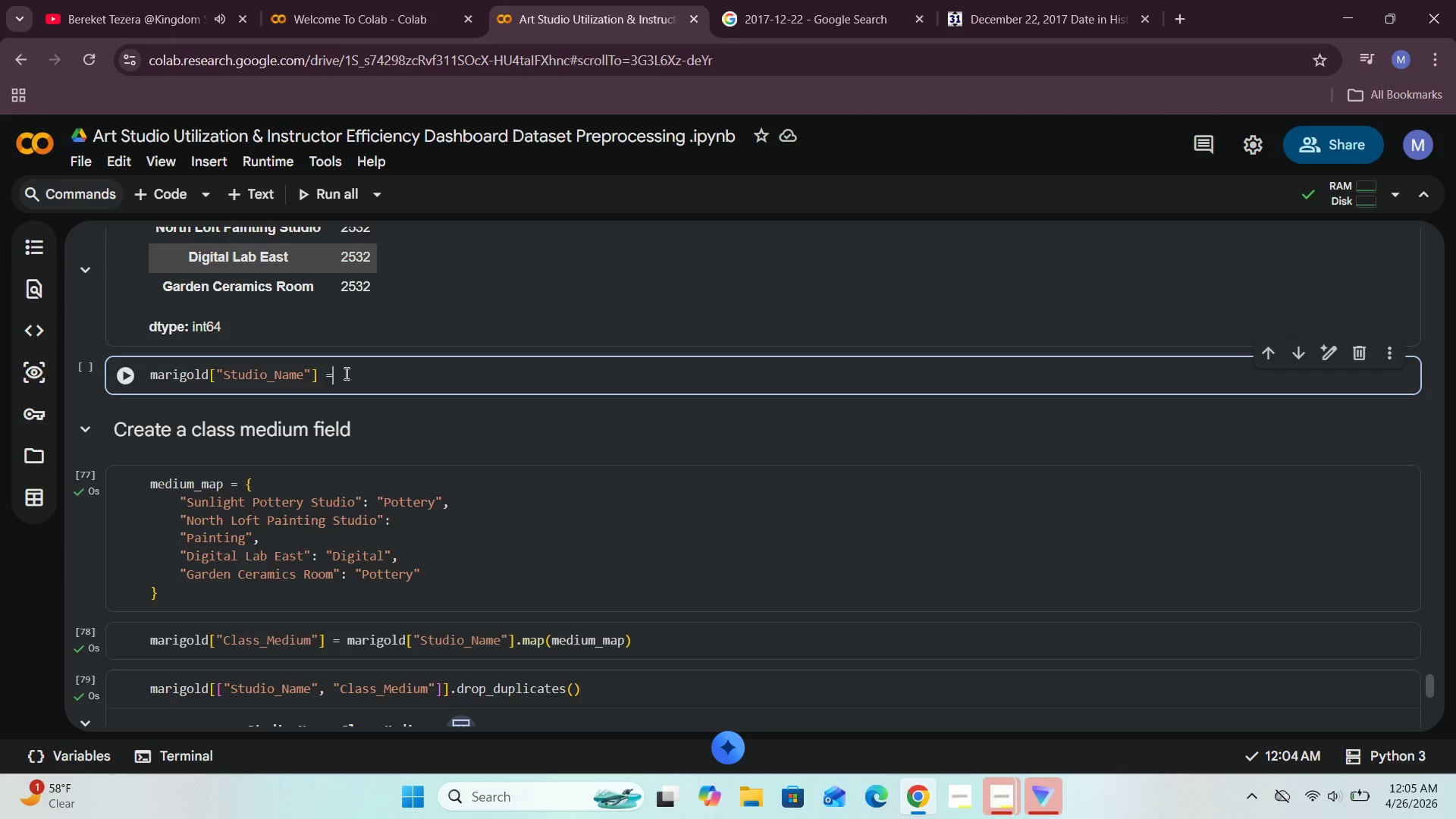 
key(Space)
 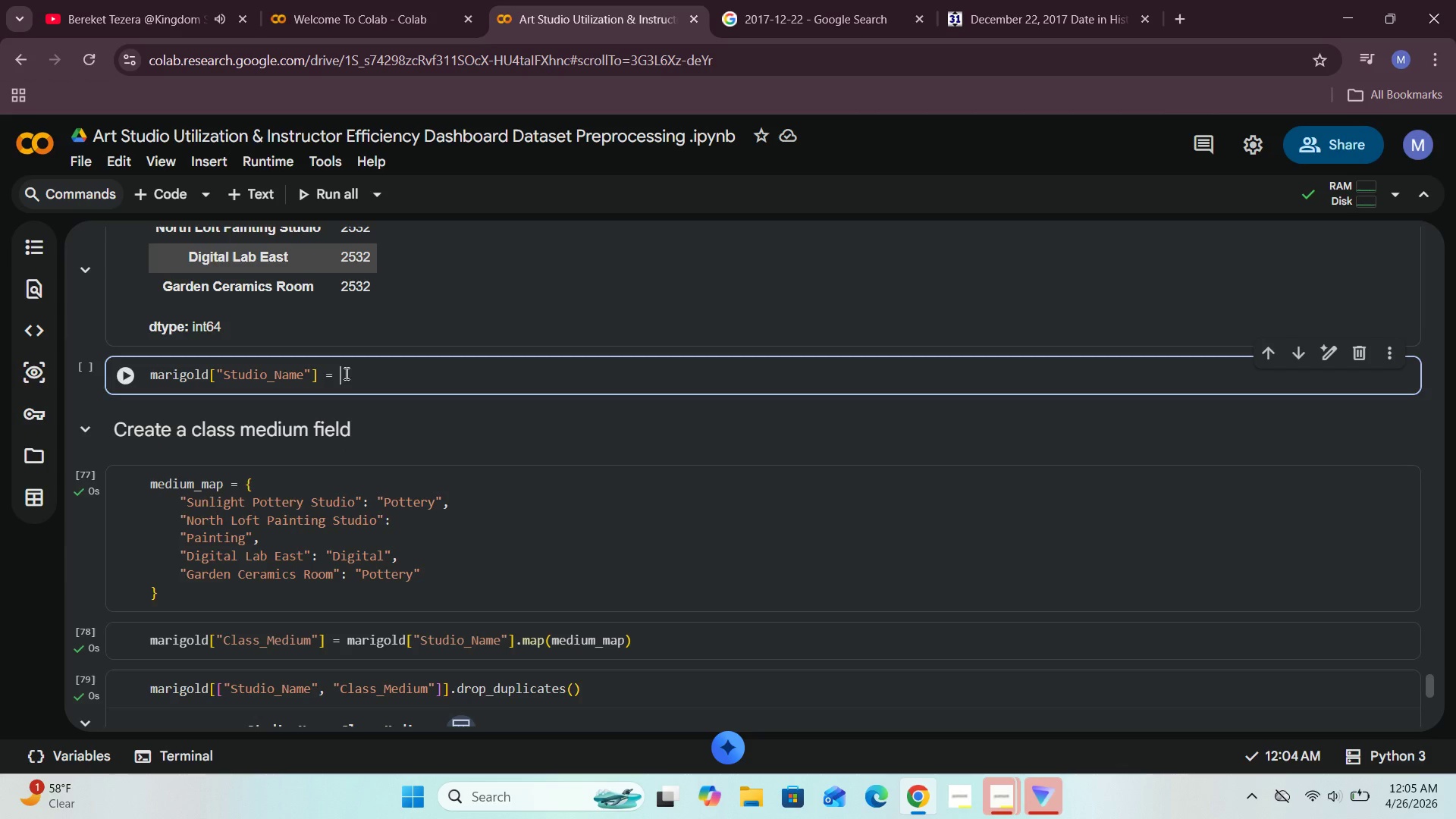 
key(Control+V)
 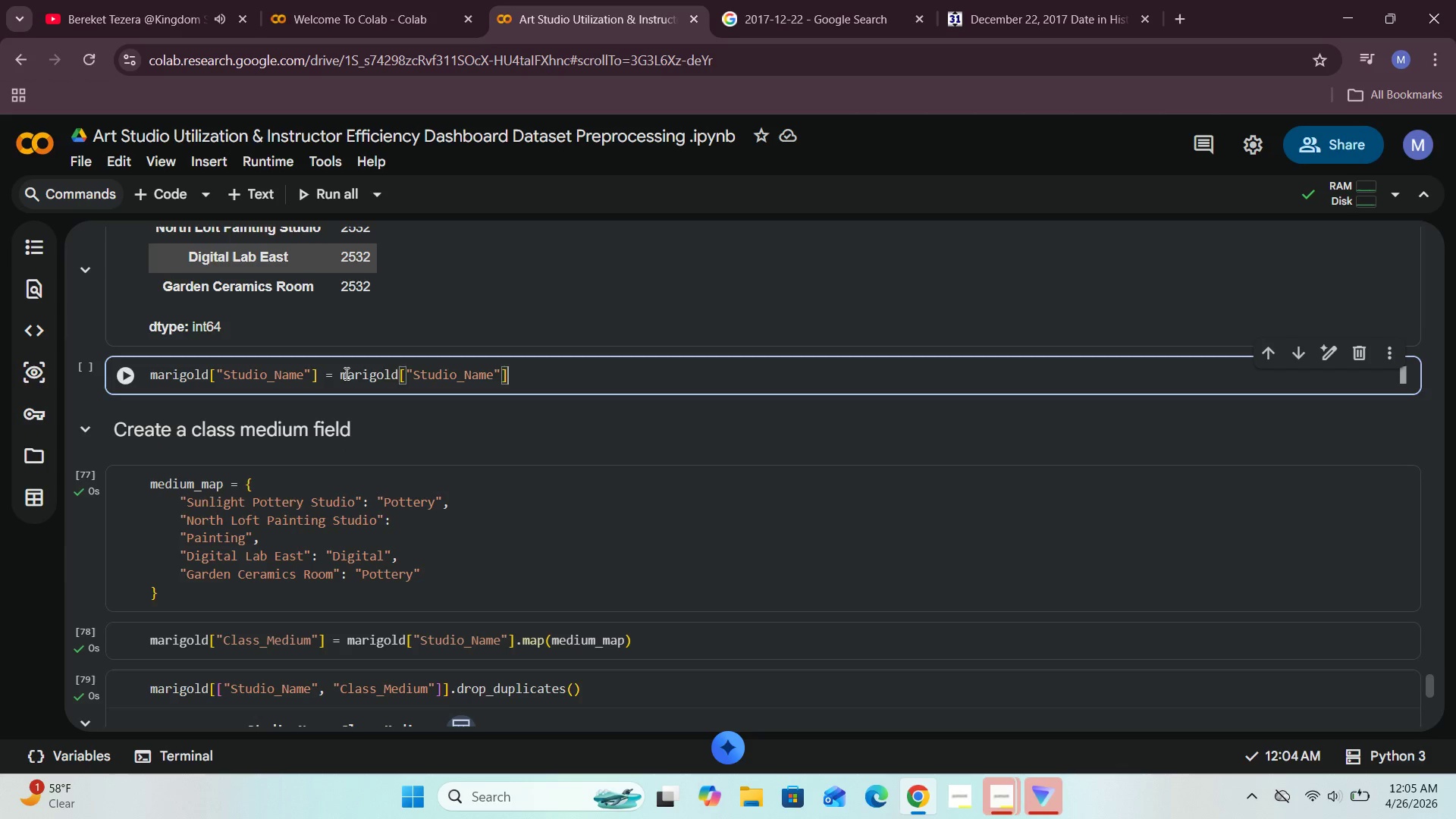 
type(.str.strip()
 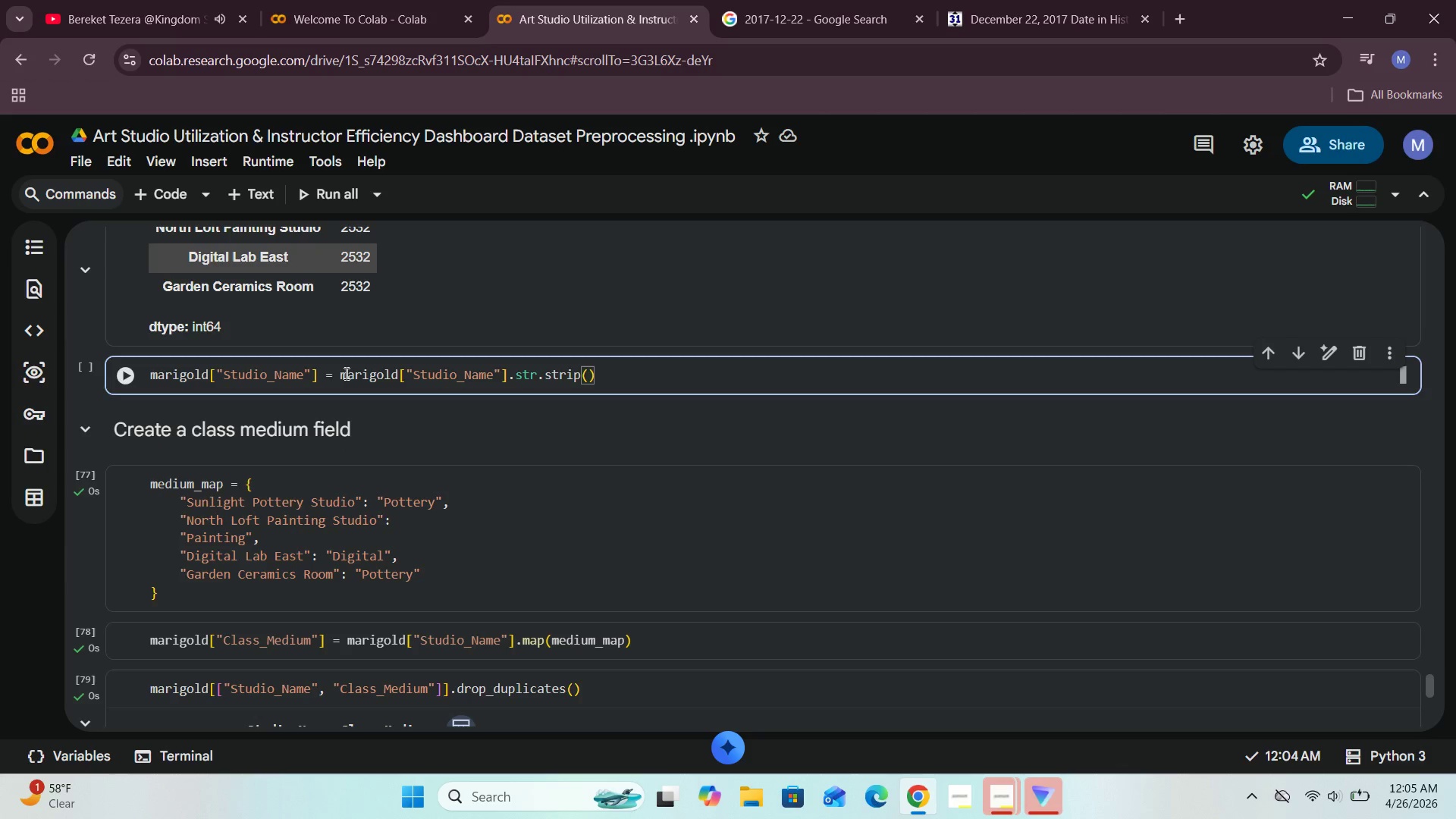 
left_click([128, 367])
 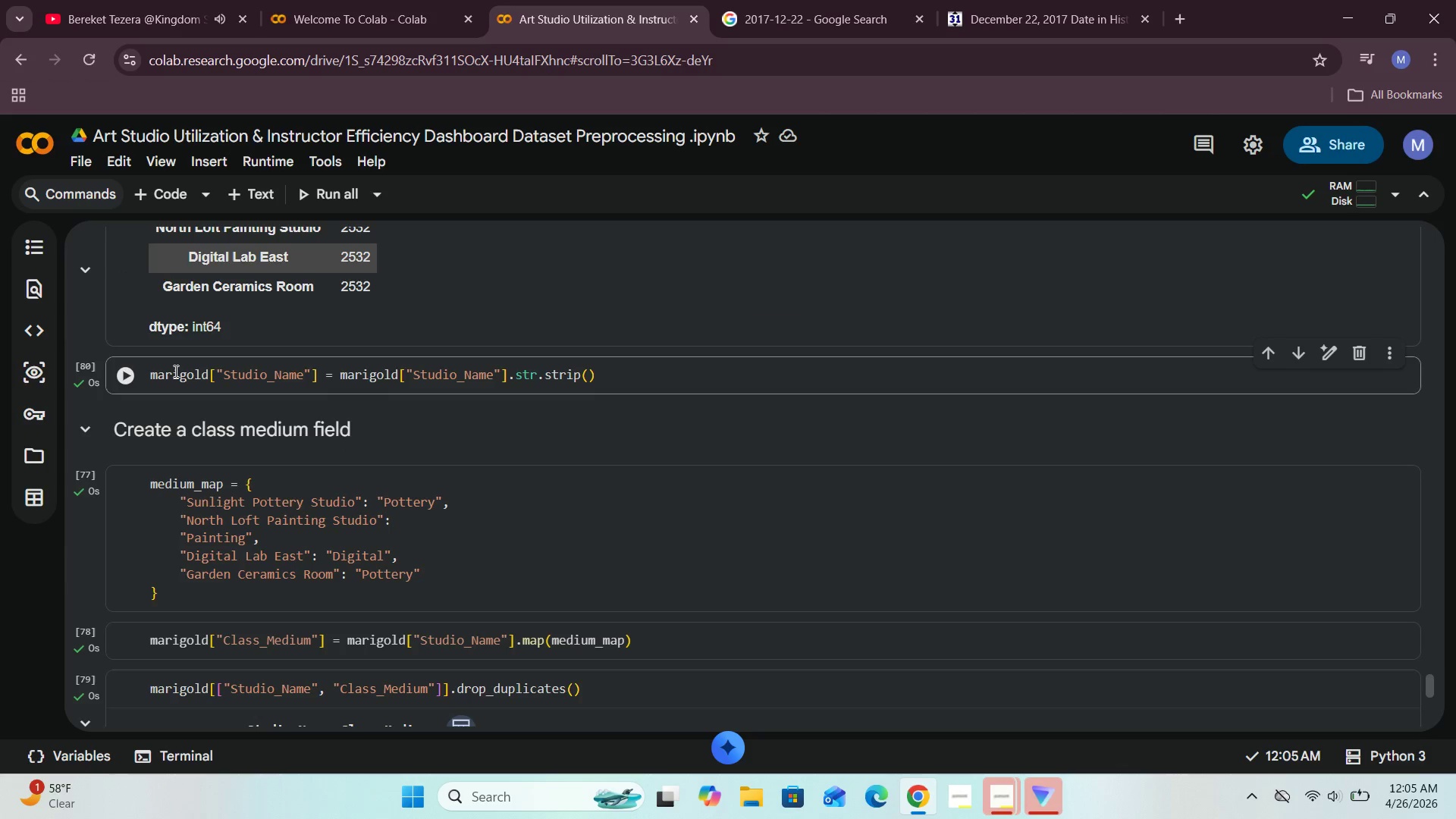 
scroll: coordinate [174, 371], scroll_direction: down, amount: 1.0
 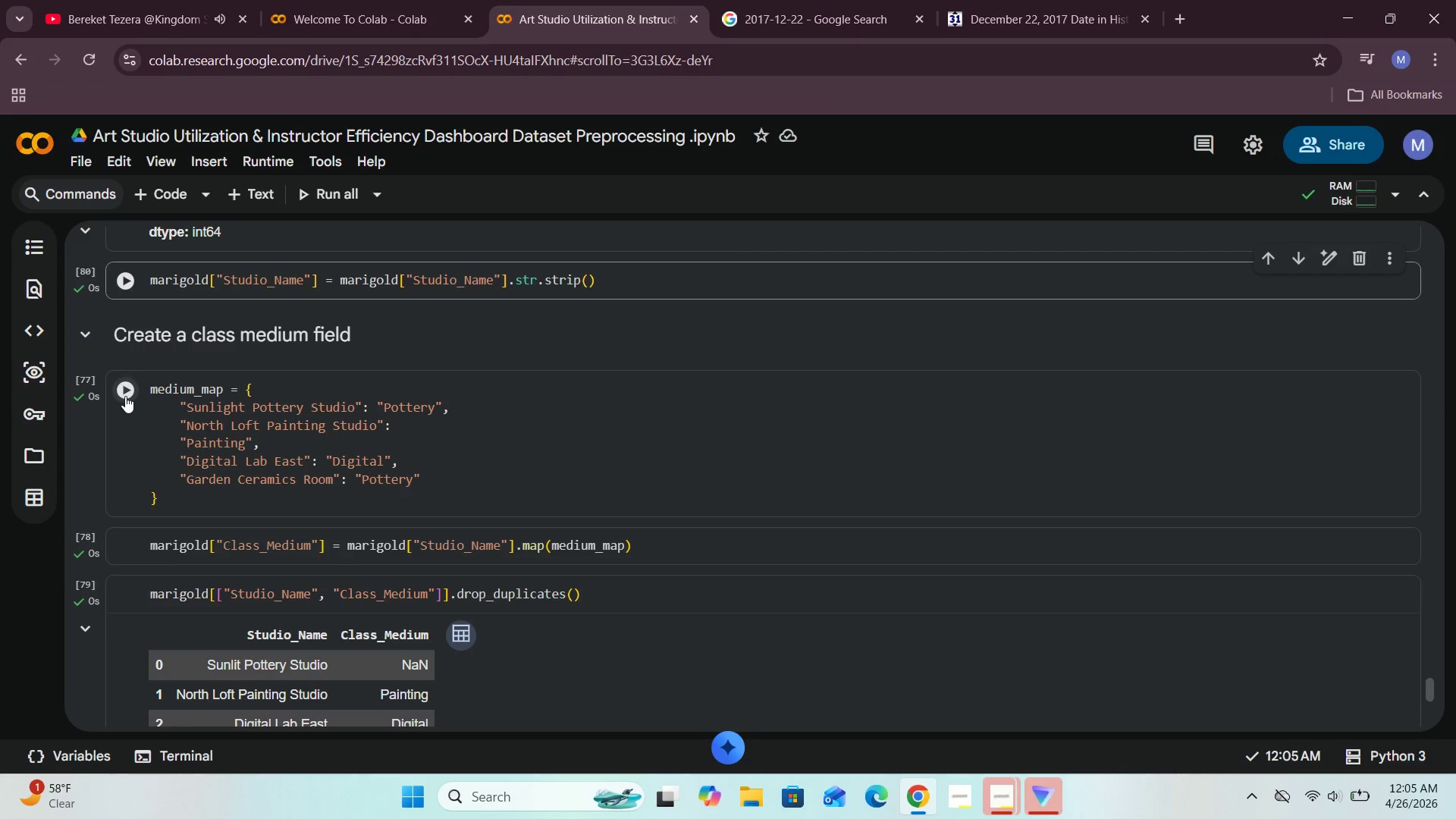 
left_click([126, 390])
 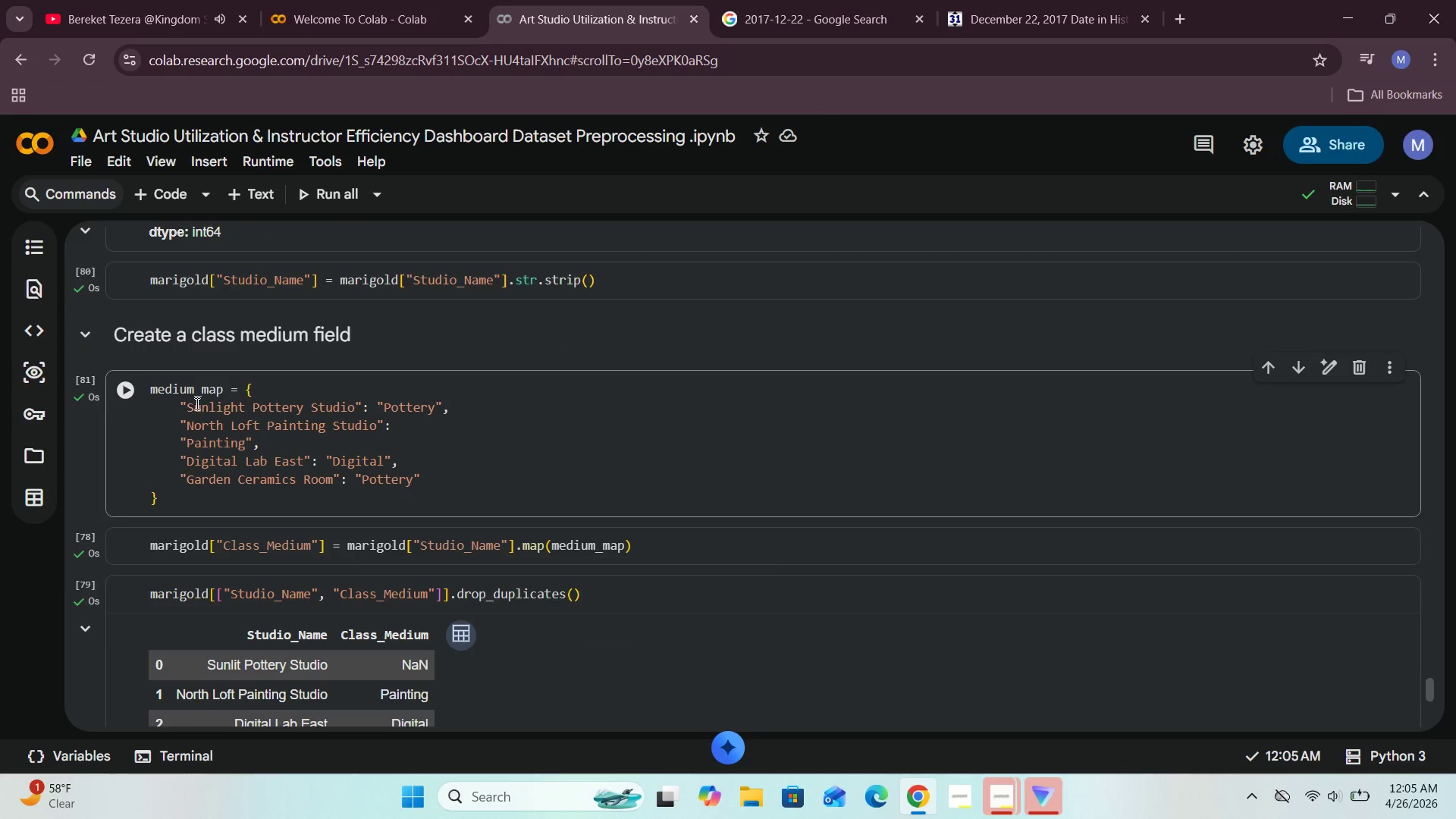 
scroll: coordinate [197, 404], scroll_direction: down, amount: 1.0
 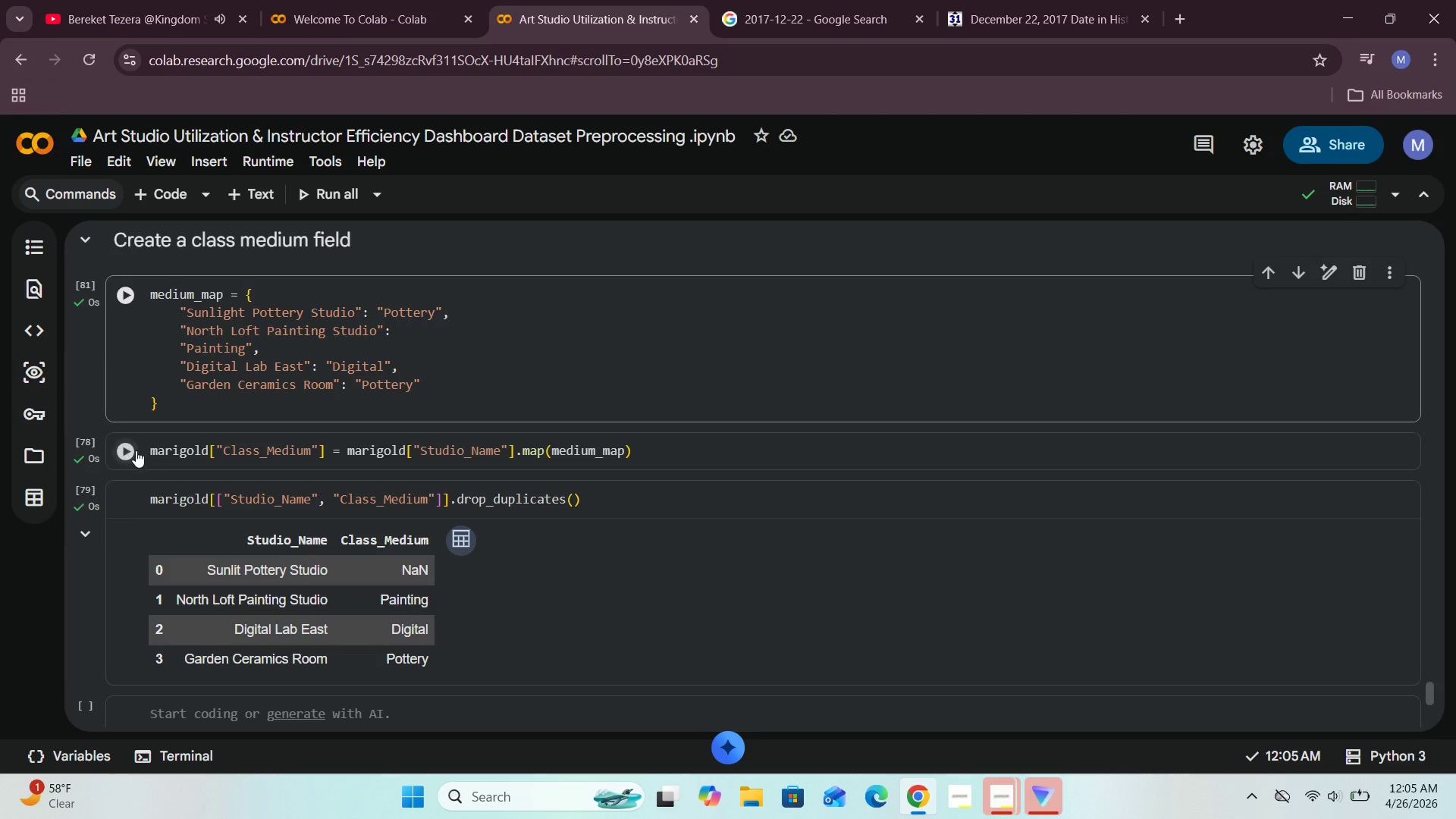 
left_click([133, 451])
 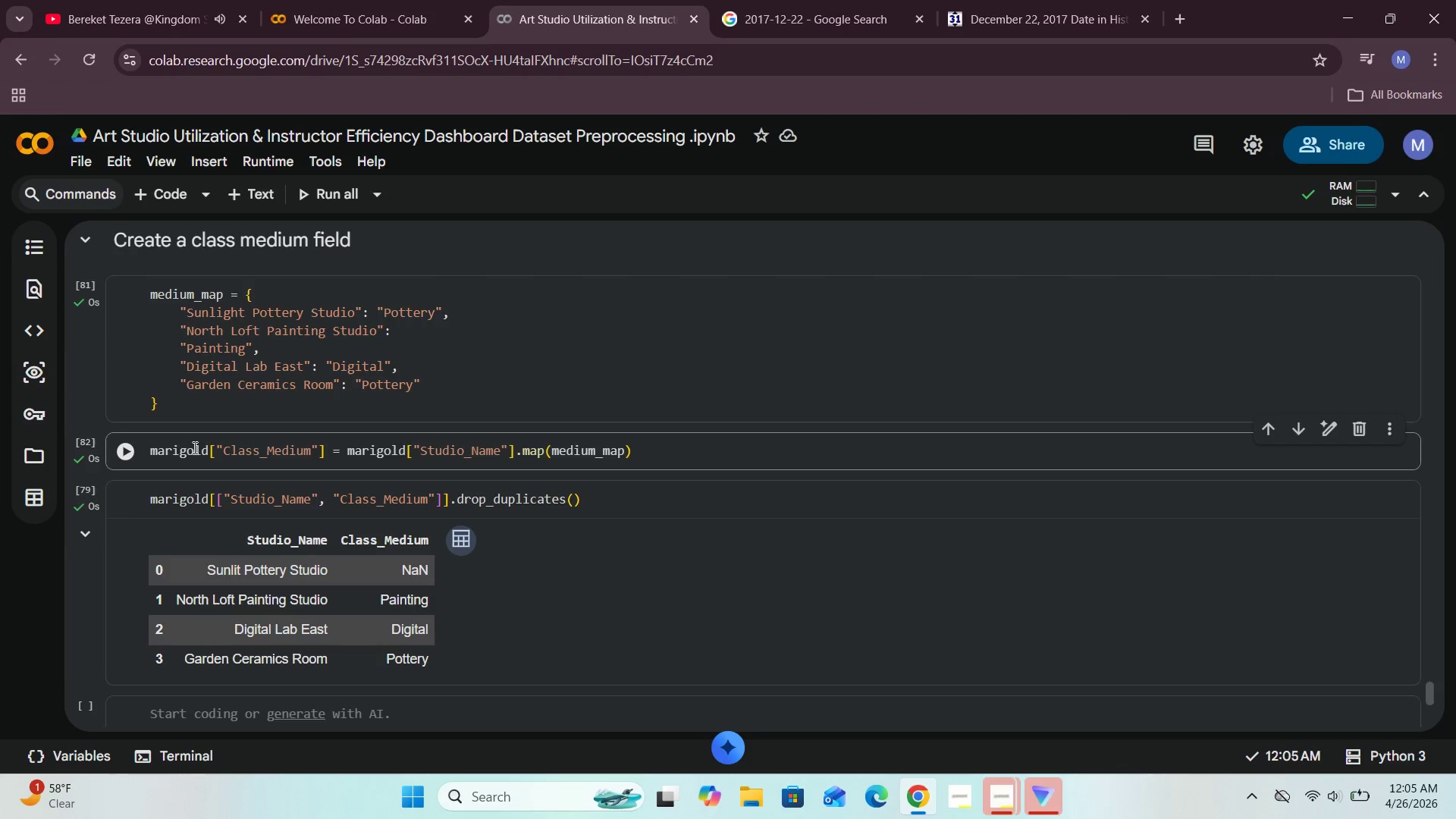 
scroll: coordinate [193, 447], scroll_direction: down, amount: 1.0
 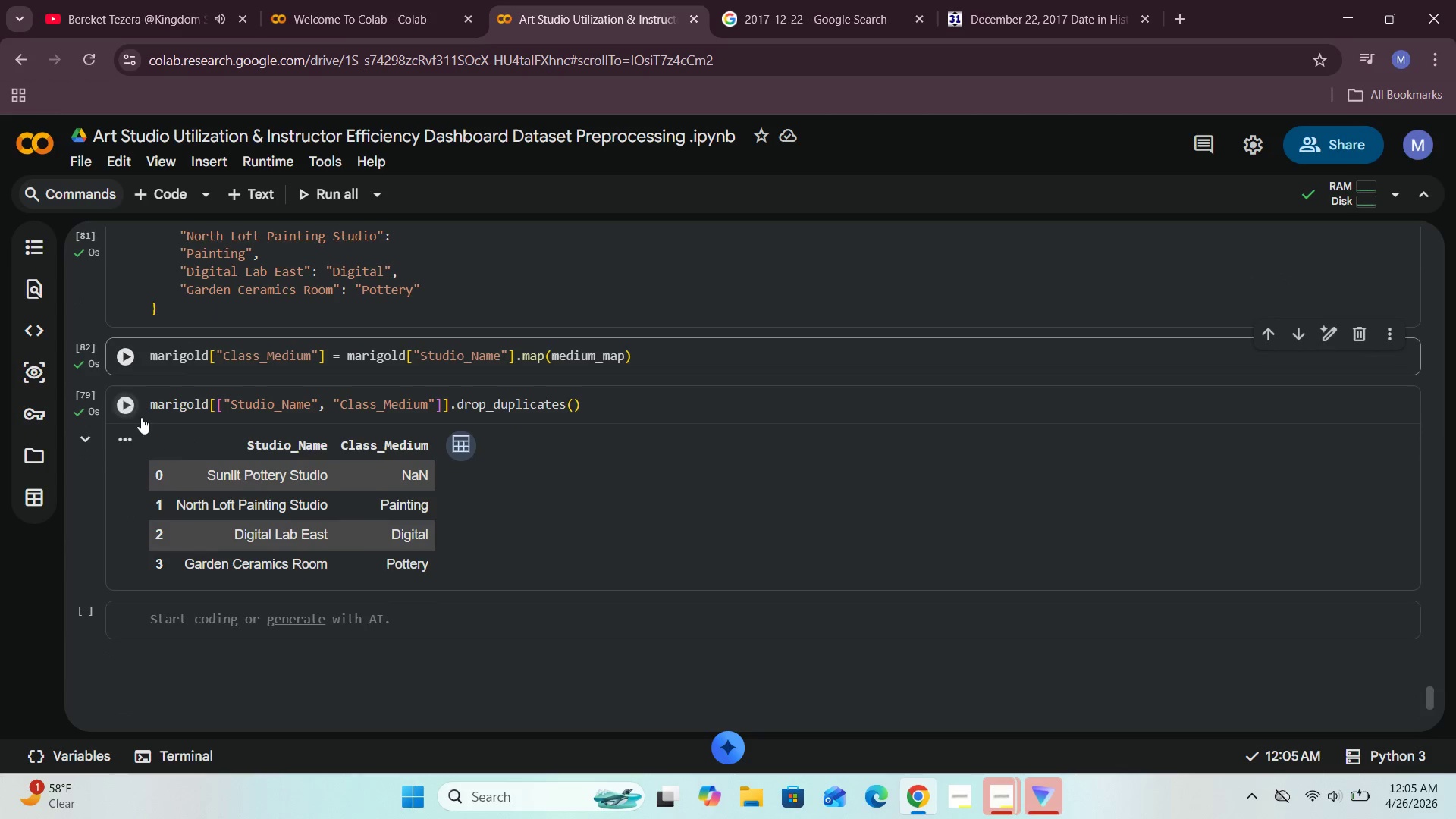 
left_click([127, 410])
 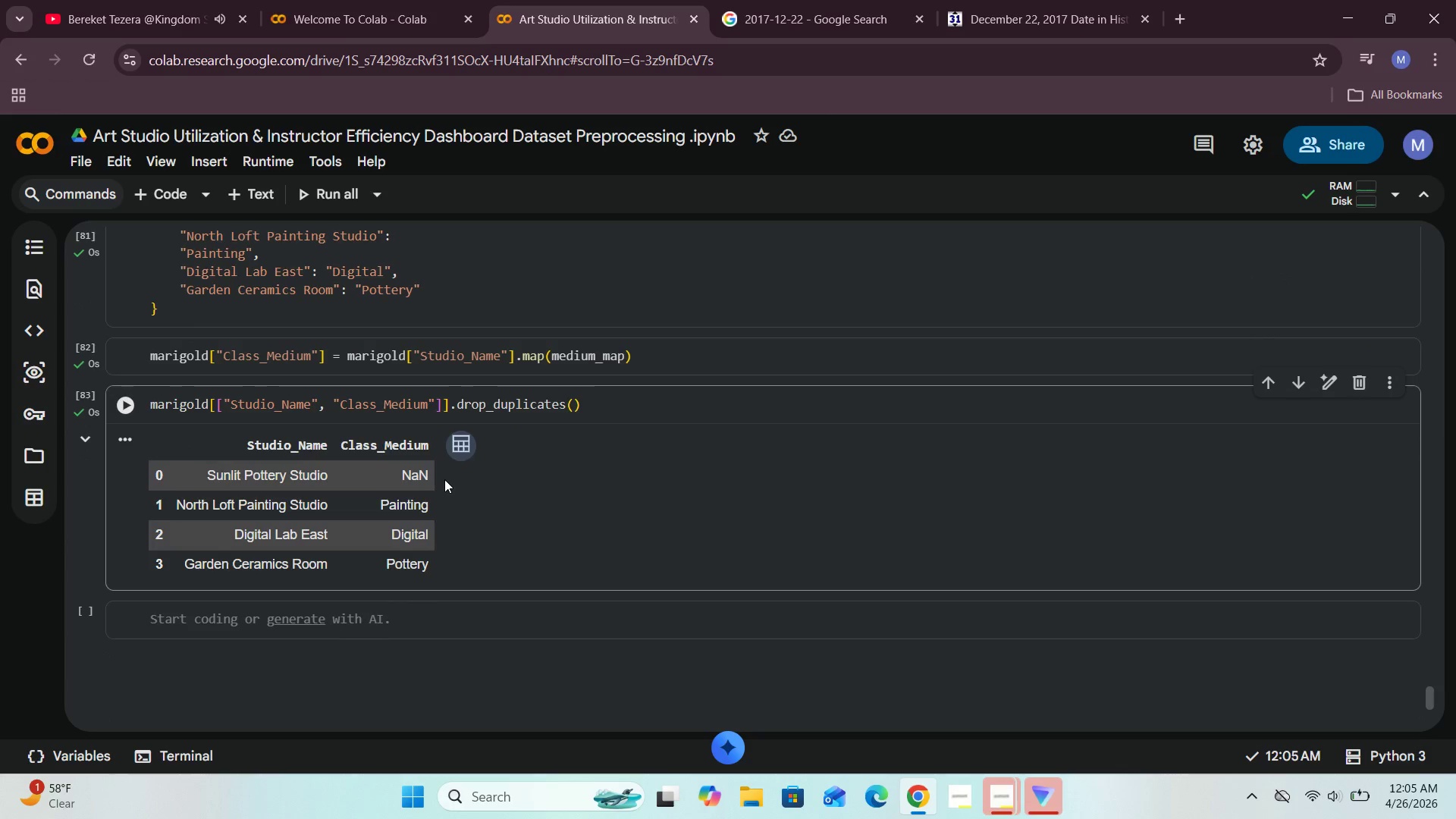 
scroll: coordinate [542, 464], scroll_direction: down, amount: 1.0
 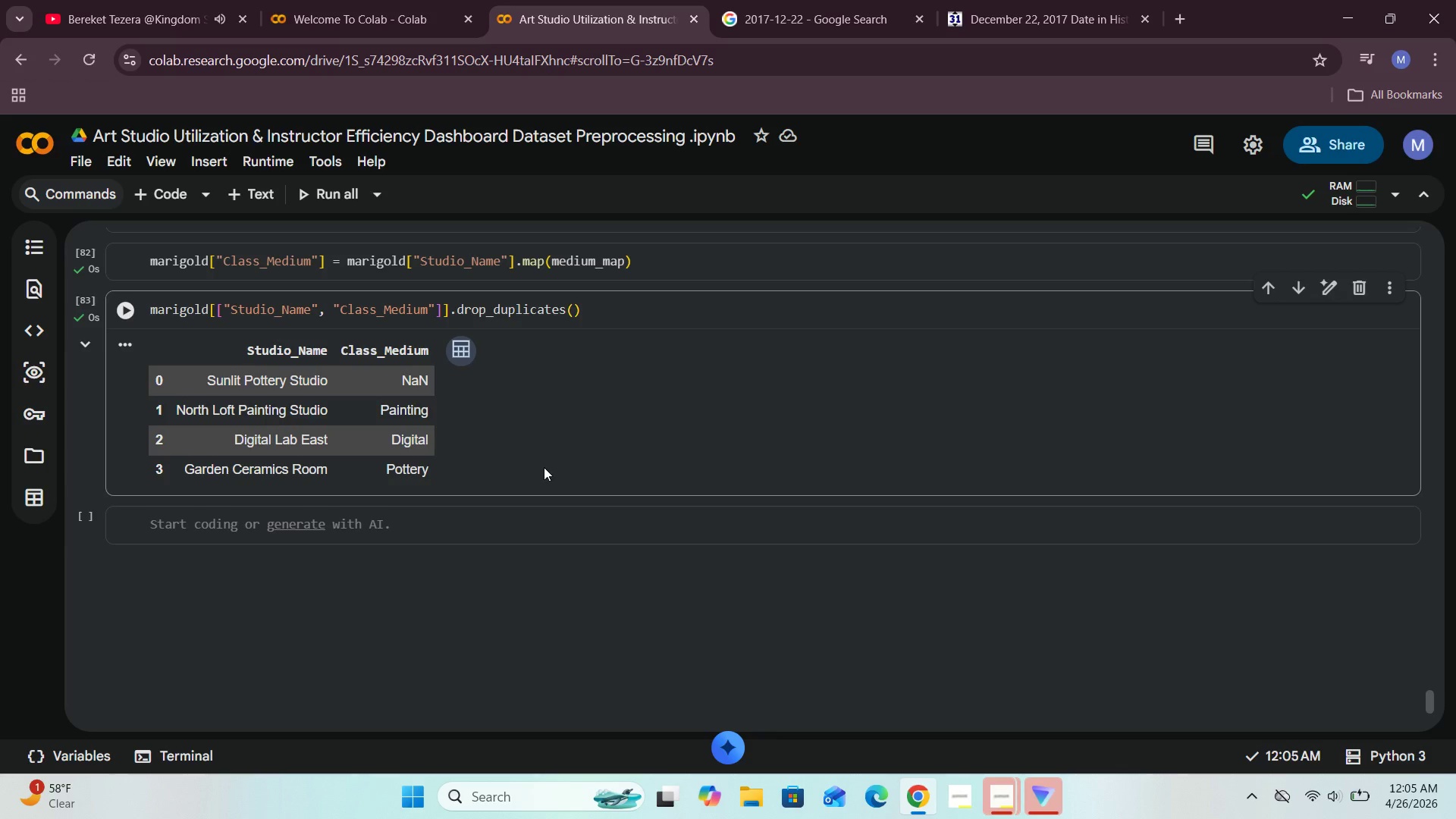 
wait(22.23)
 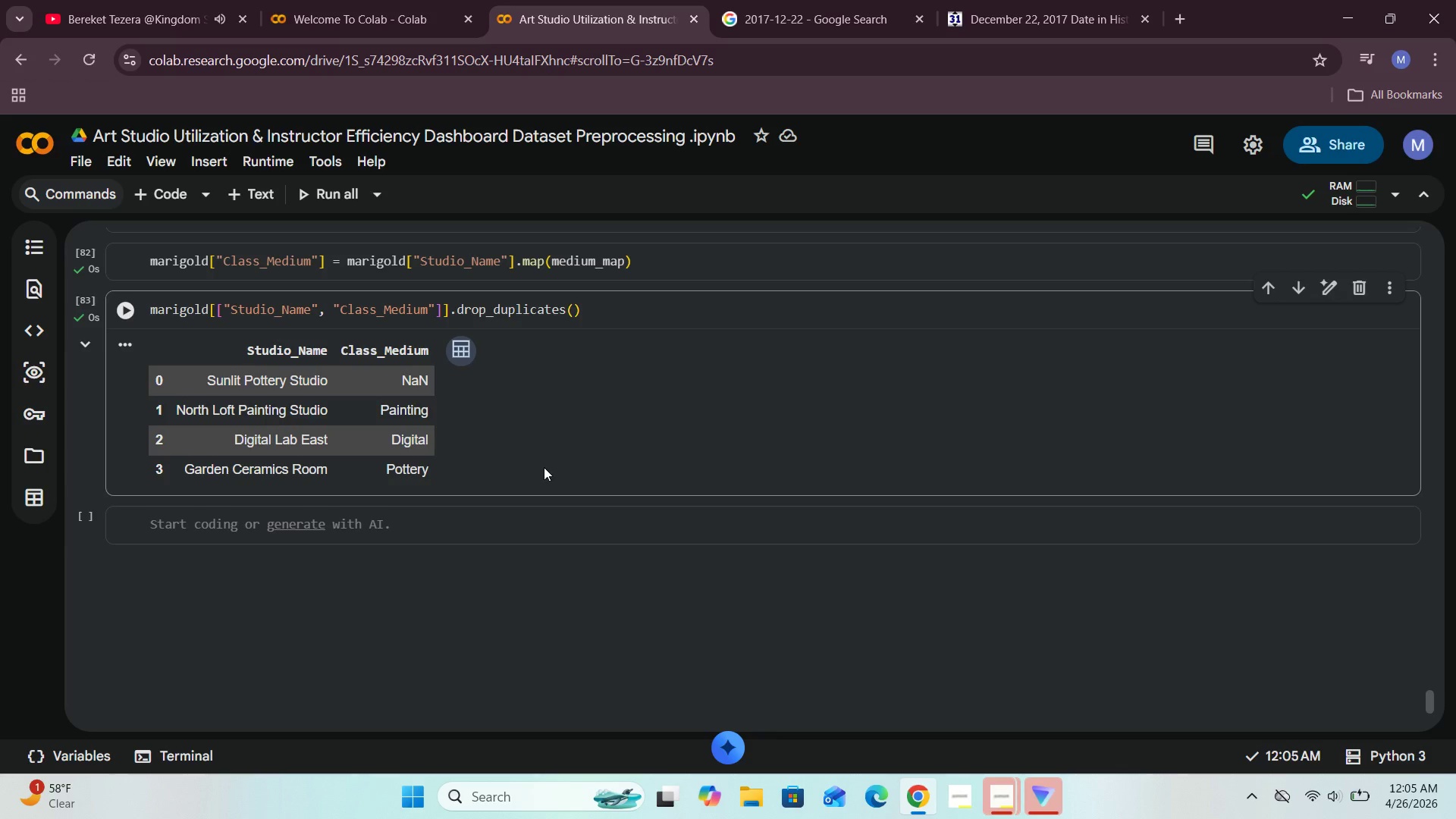 
scroll: coordinate [602, 488], scroll_direction: up, amount: 4.0
 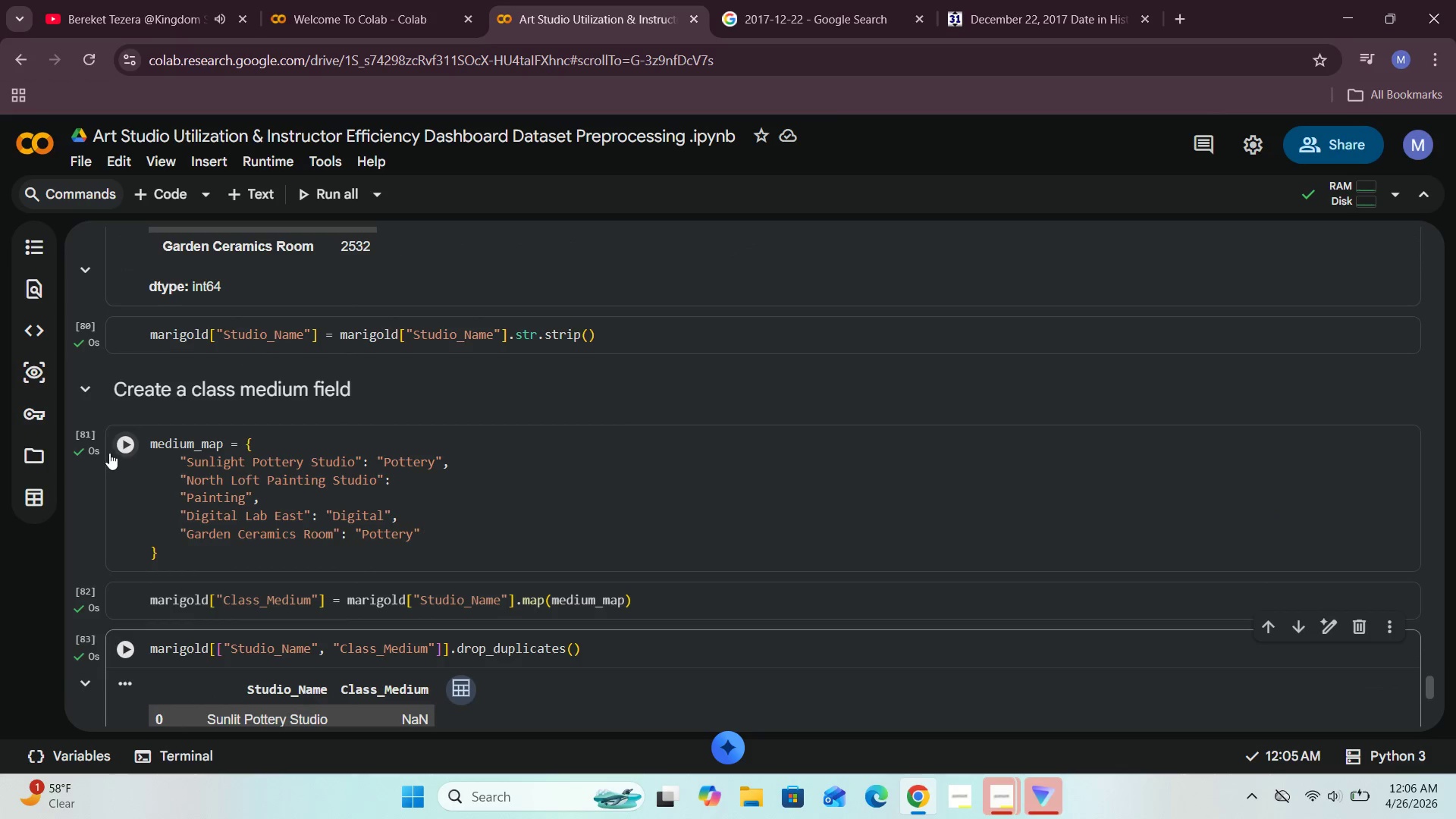 
left_click([114, 446])
 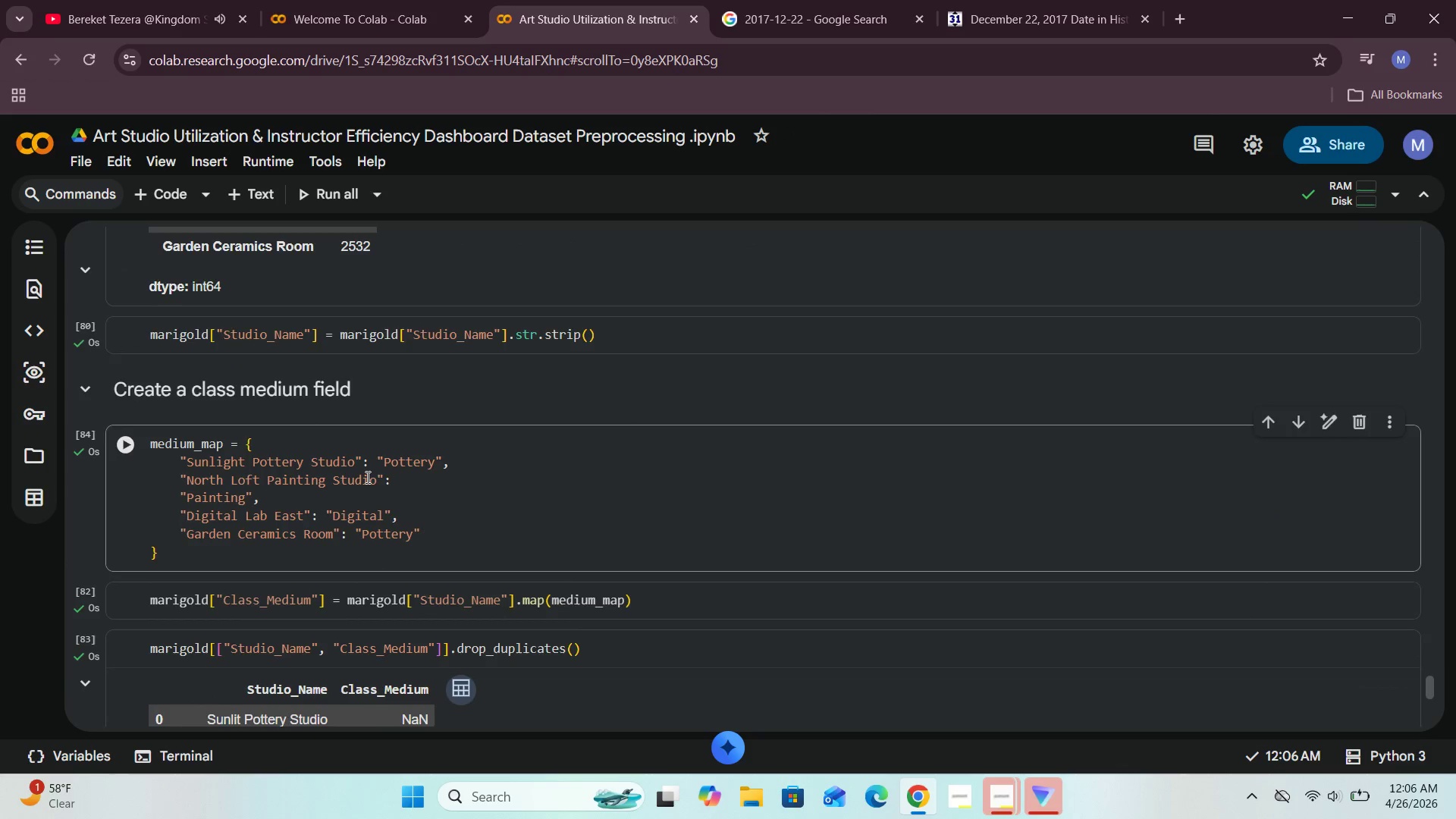 
scroll: coordinate [367, 477], scroll_direction: down, amount: 2.0
 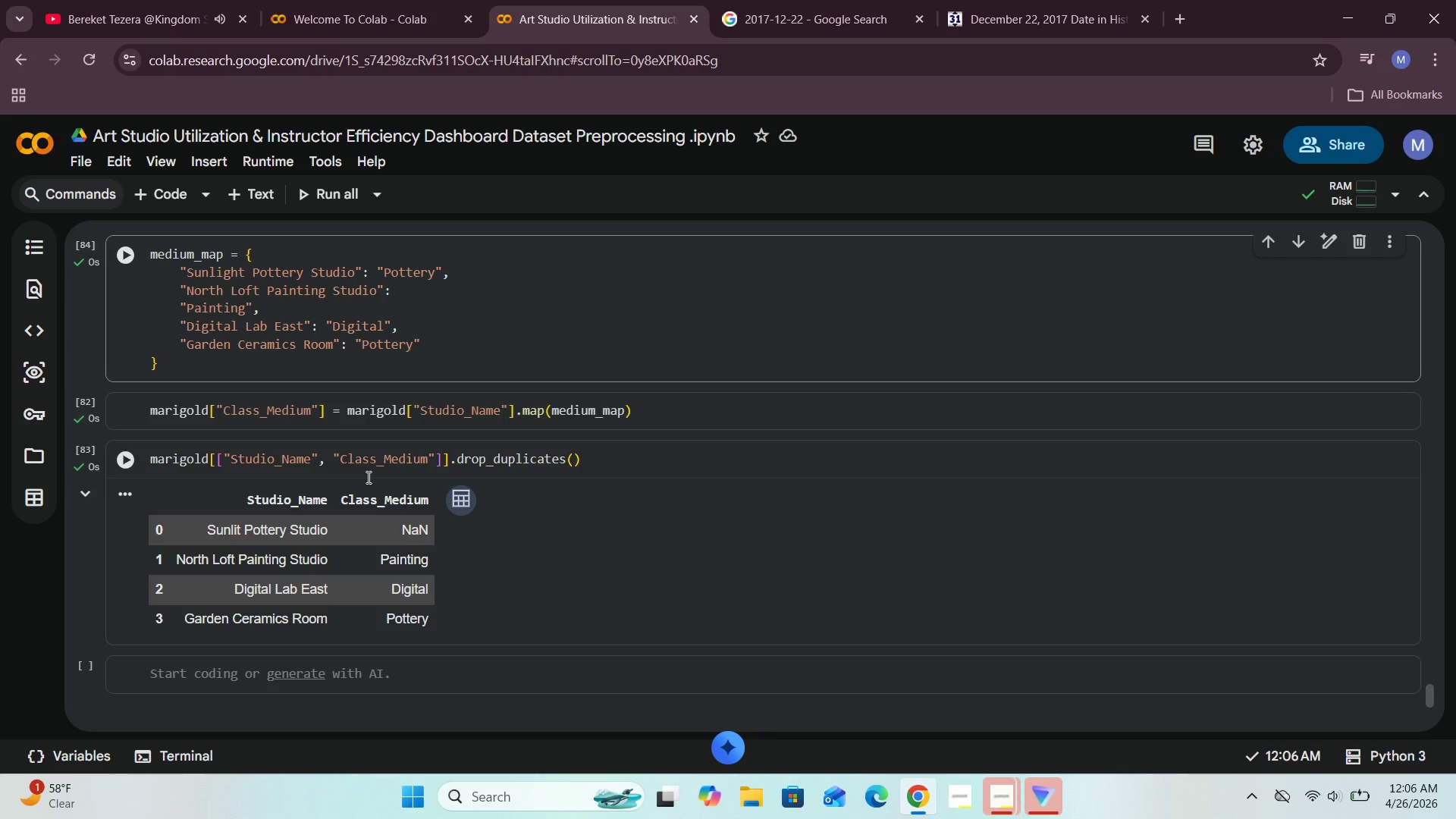 
wait(20.94)
 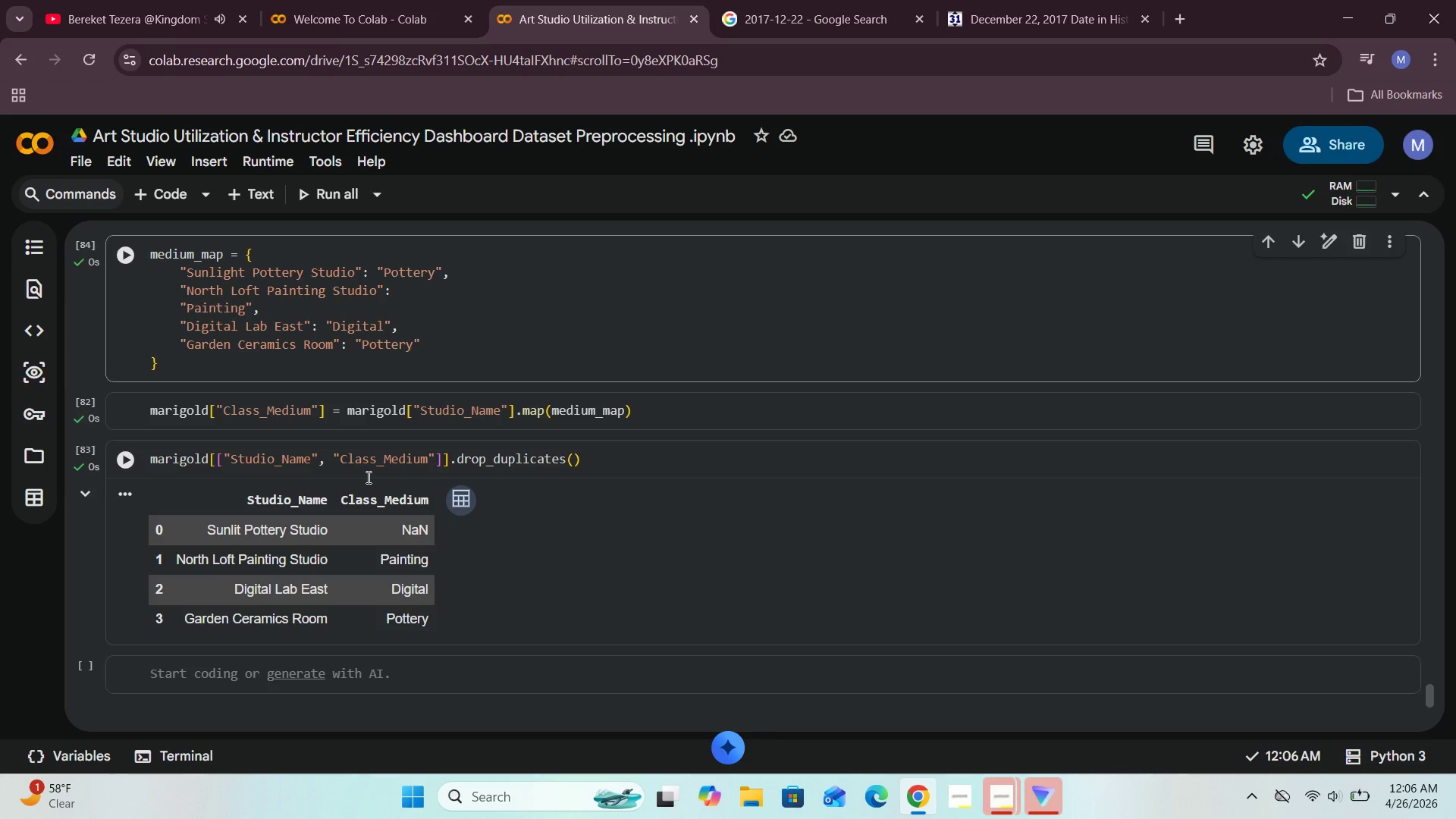 
scroll: coordinate [370, 477], scroll_direction: down, amount: 1.0
 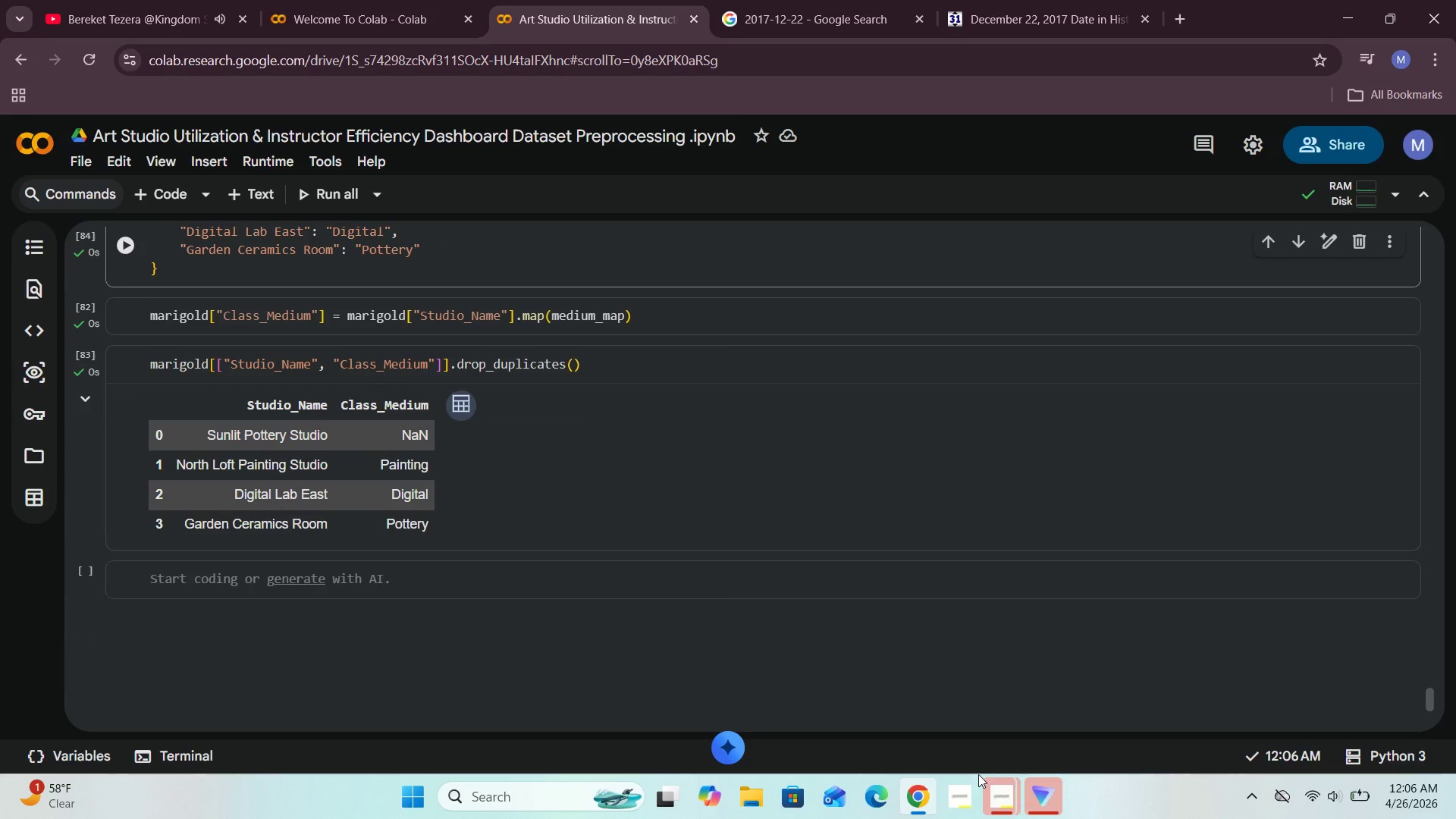 
left_click([955, 704])